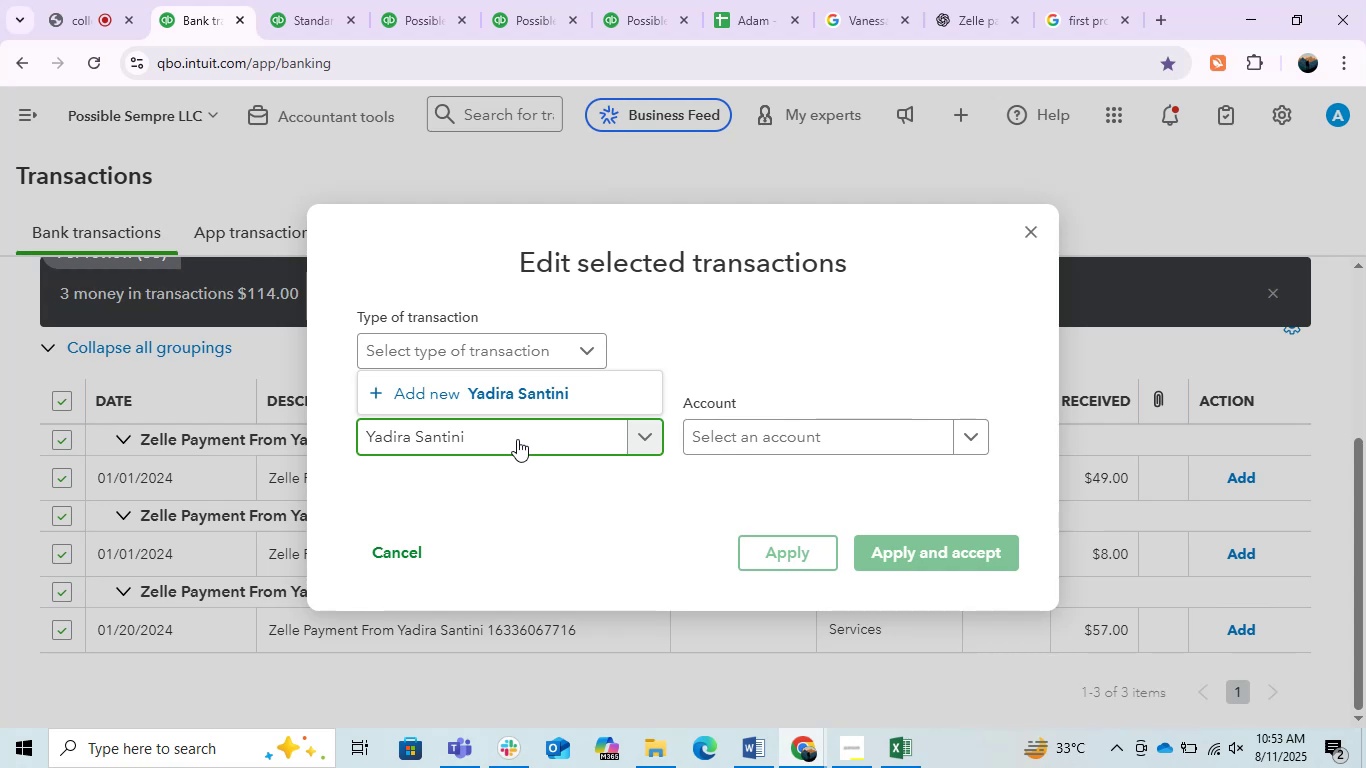 
wait(6.49)
 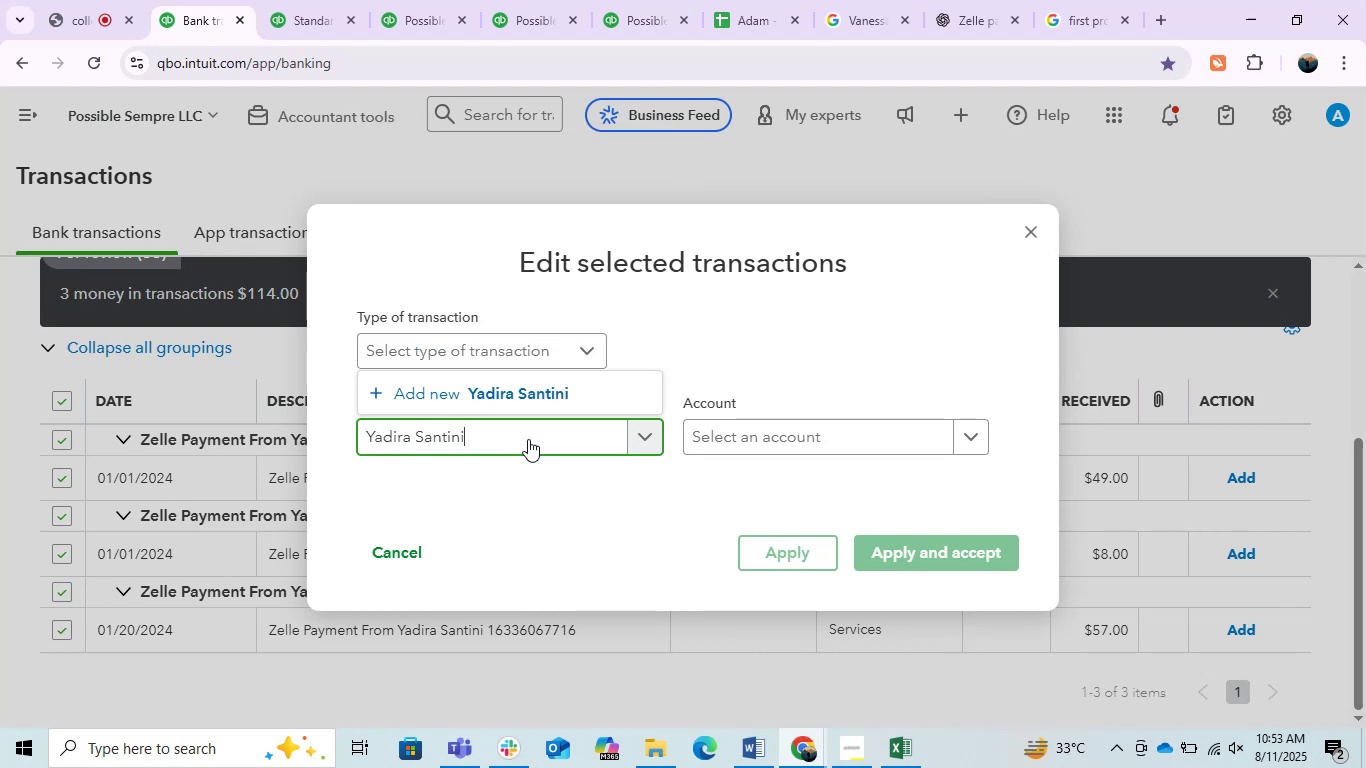 
left_click([753, 431])
 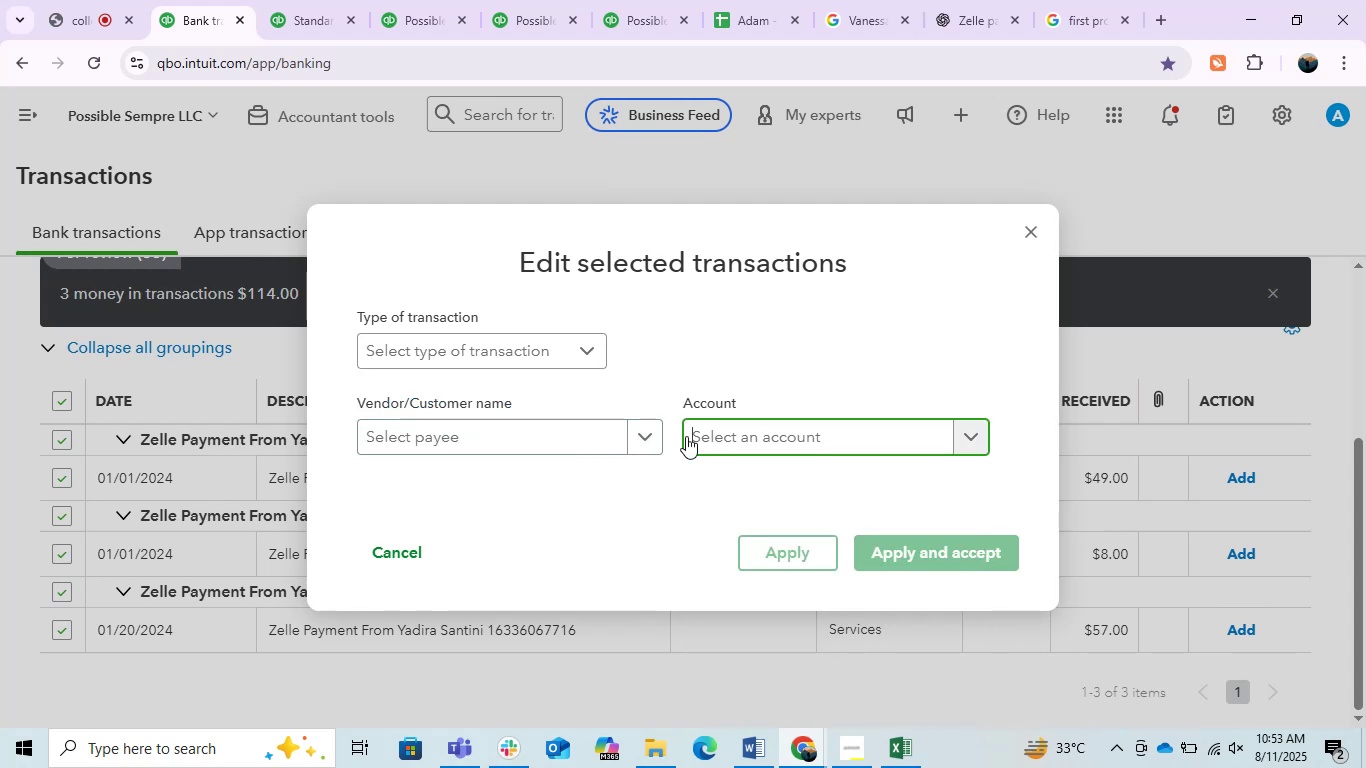 
left_click([560, 352])
 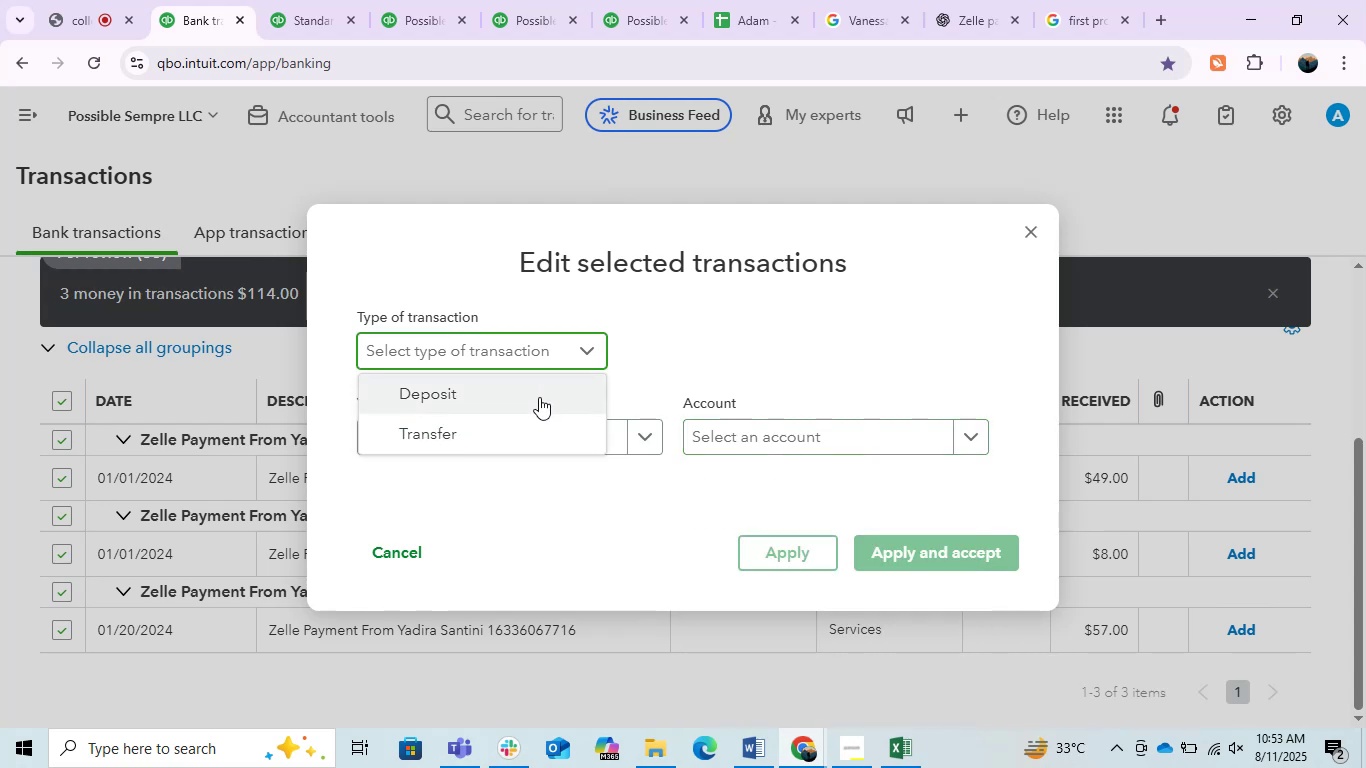 
left_click([539, 397])
 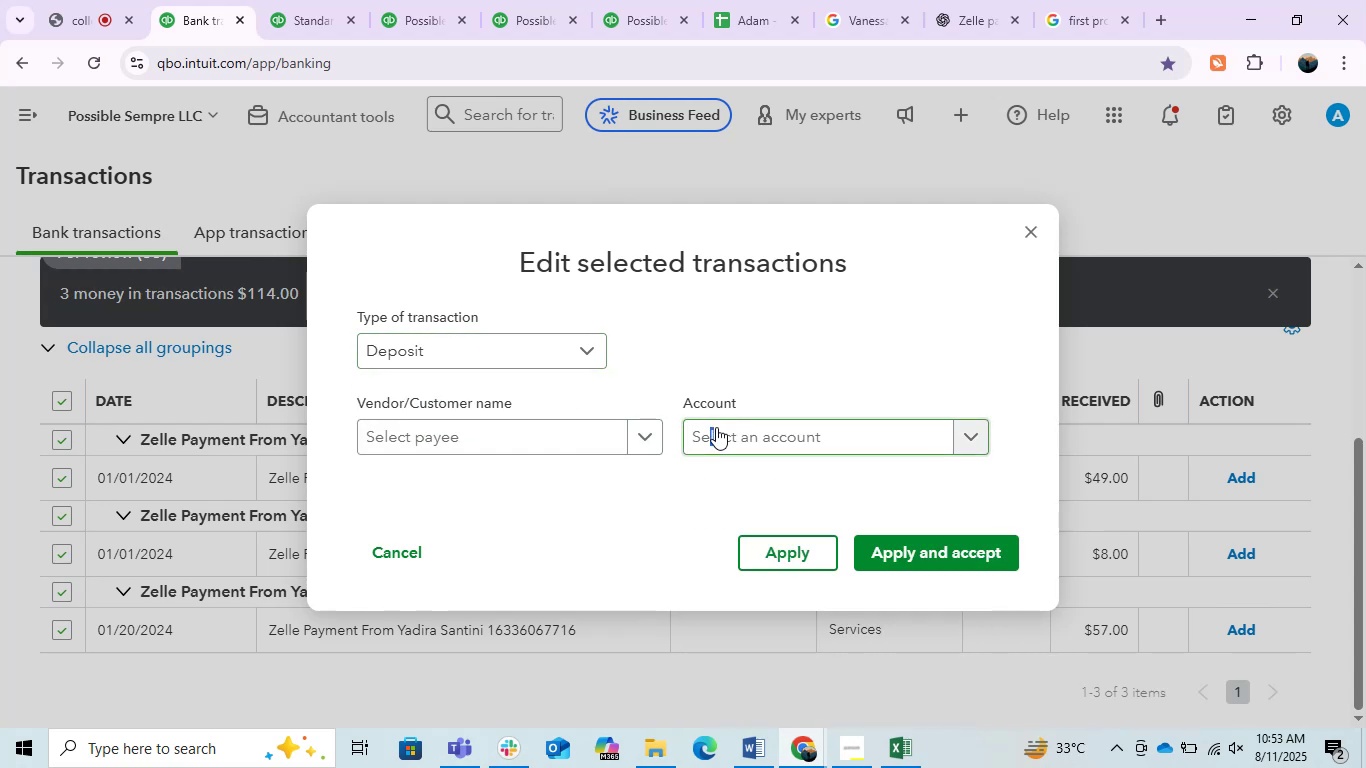 
left_click([730, 434])
 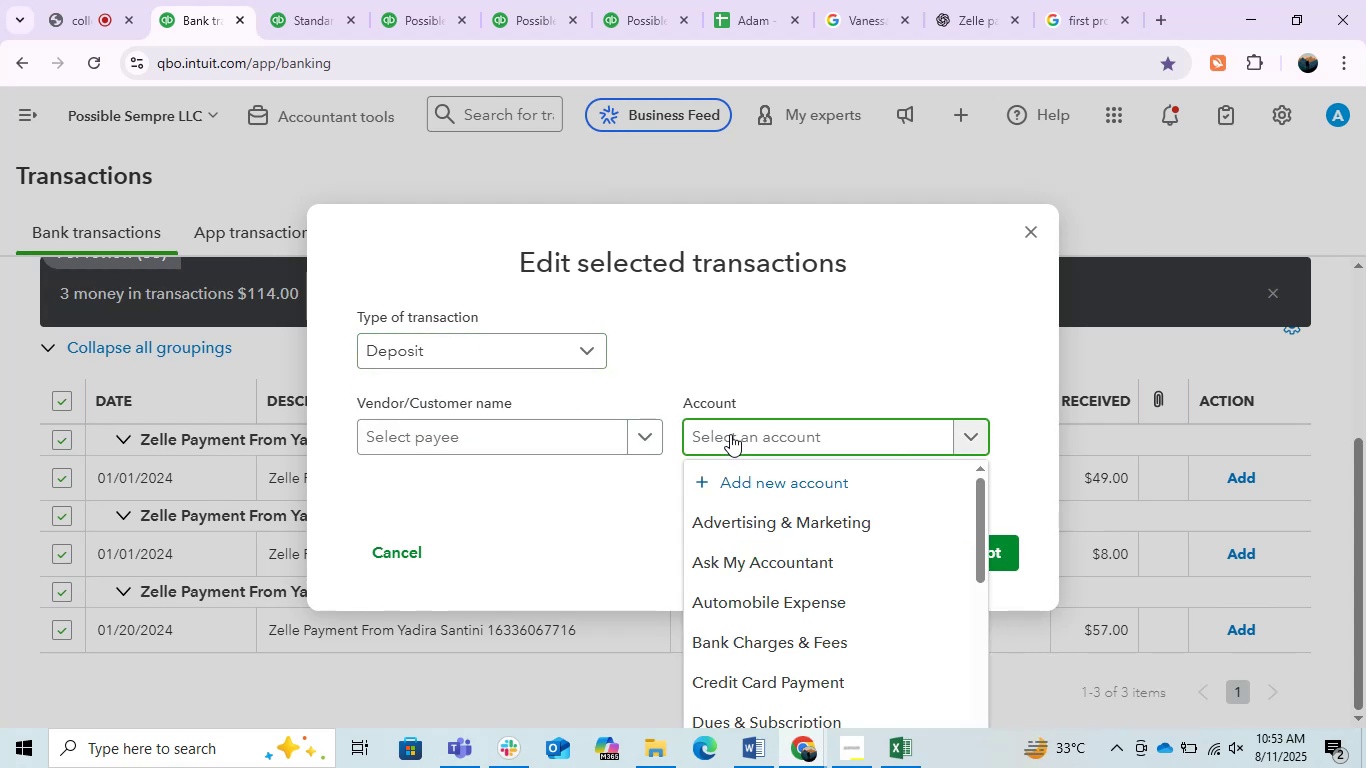 
type(in)
 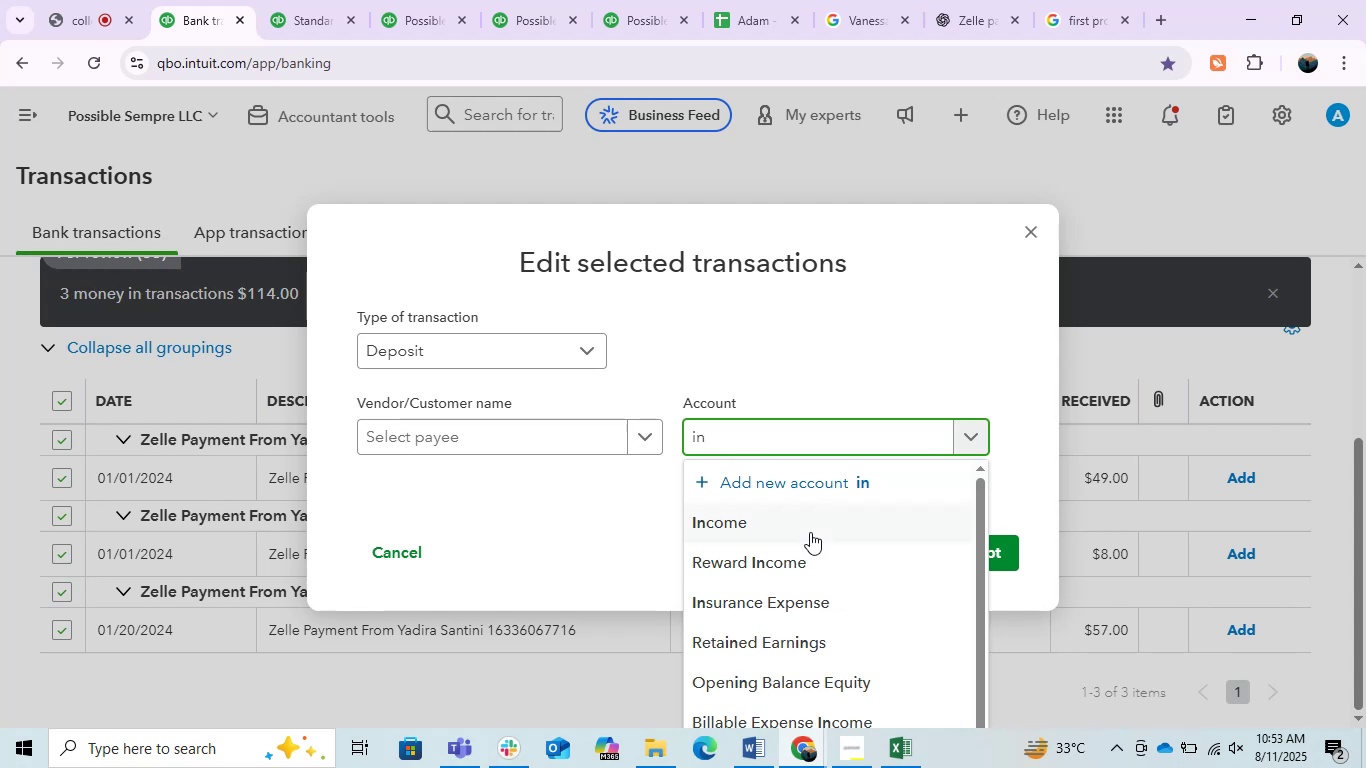 
left_click([797, 526])
 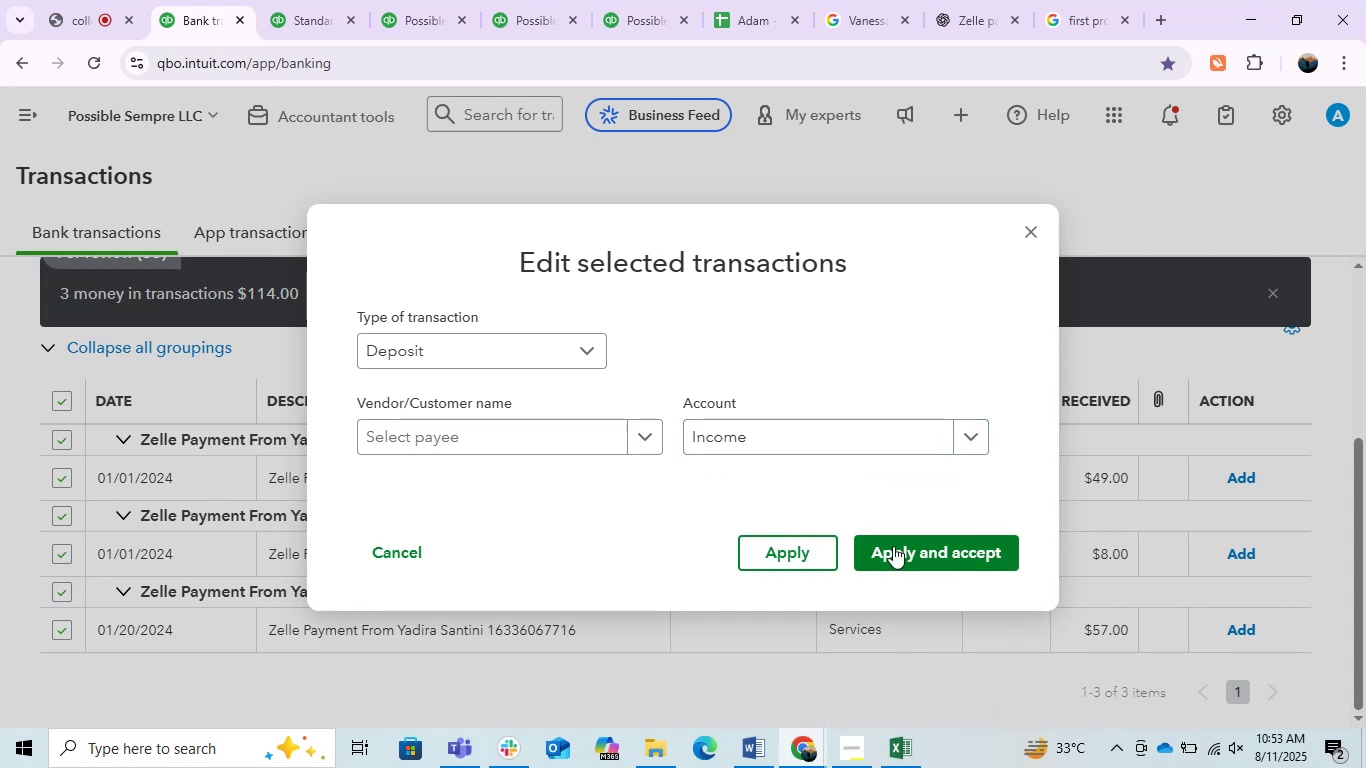 
left_click([893, 546])
 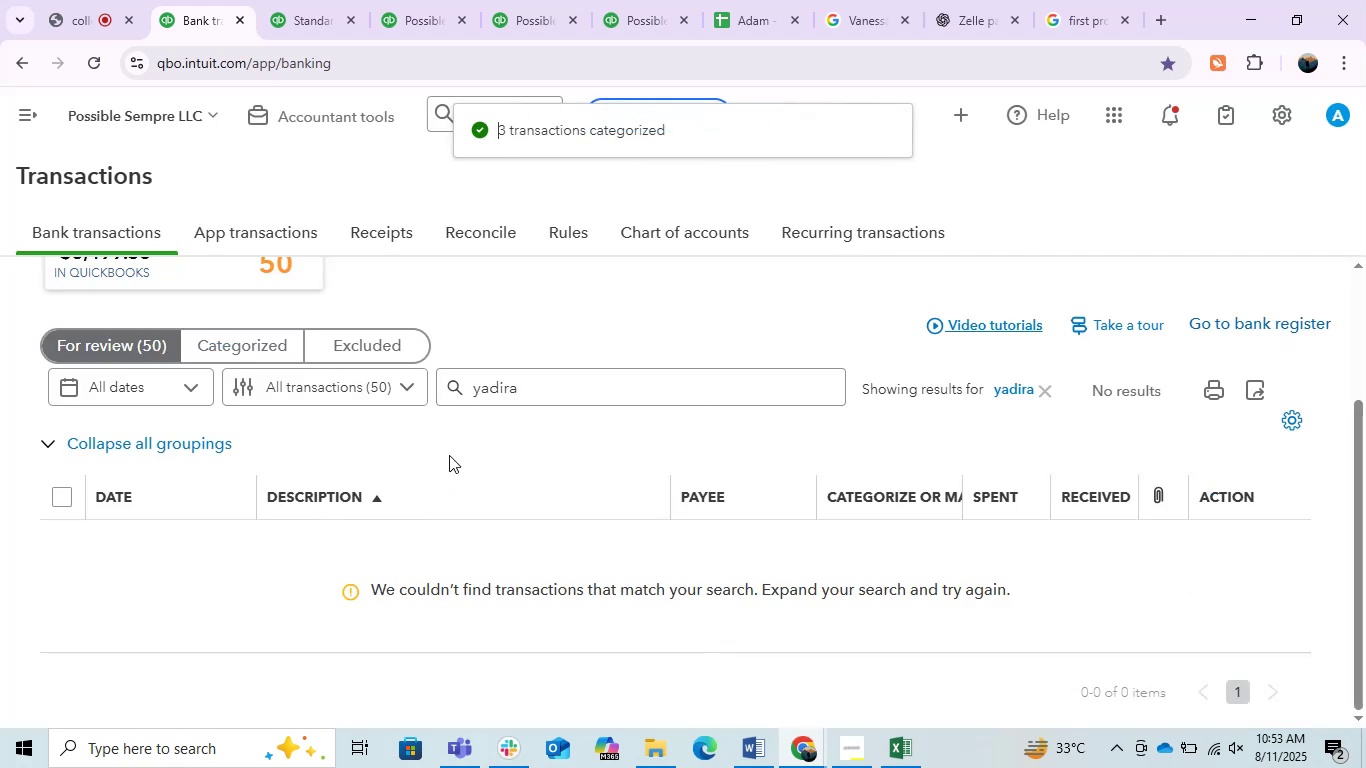 
left_click([1046, 398])
 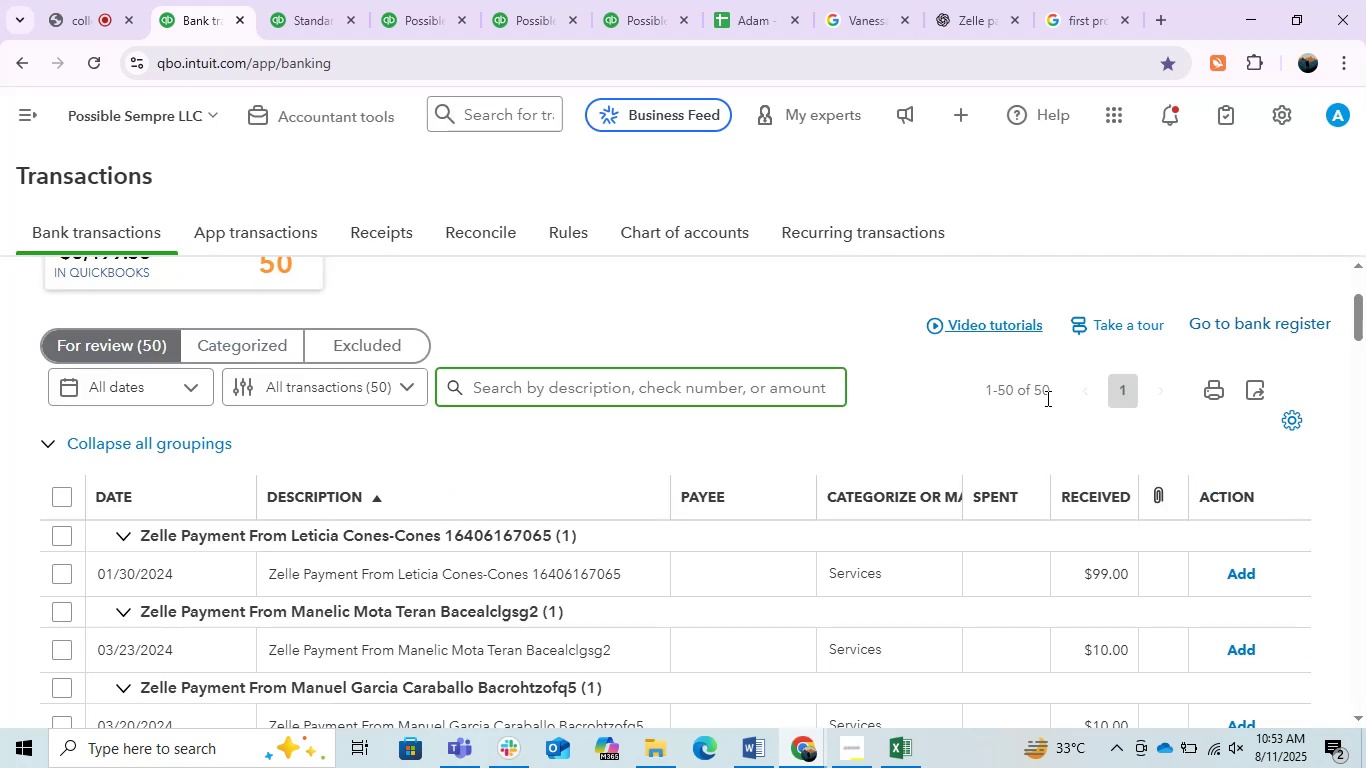 
scroll: coordinate [704, 481], scroll_direction: down, amount: 11.0
 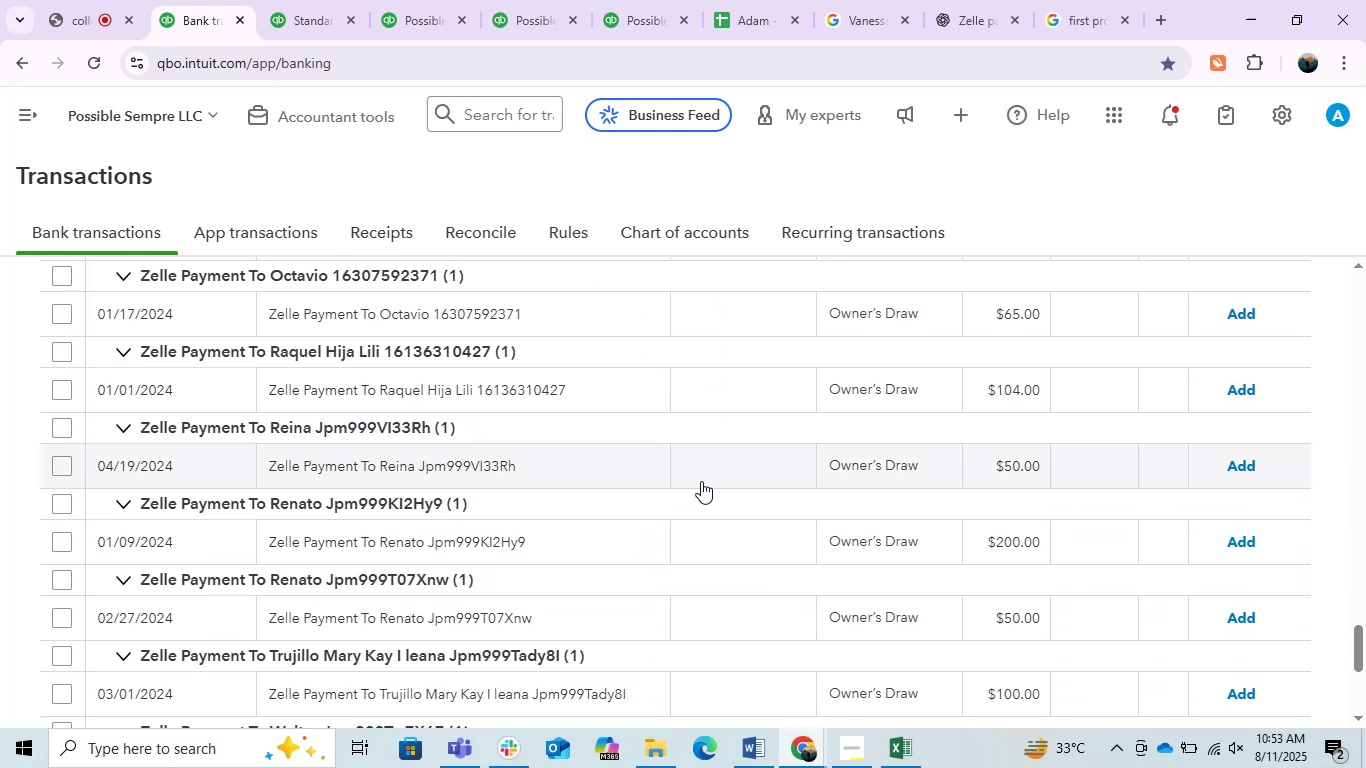 
scroll: coordinate [595, 536], scroll_direction: up, amount: 4.0
 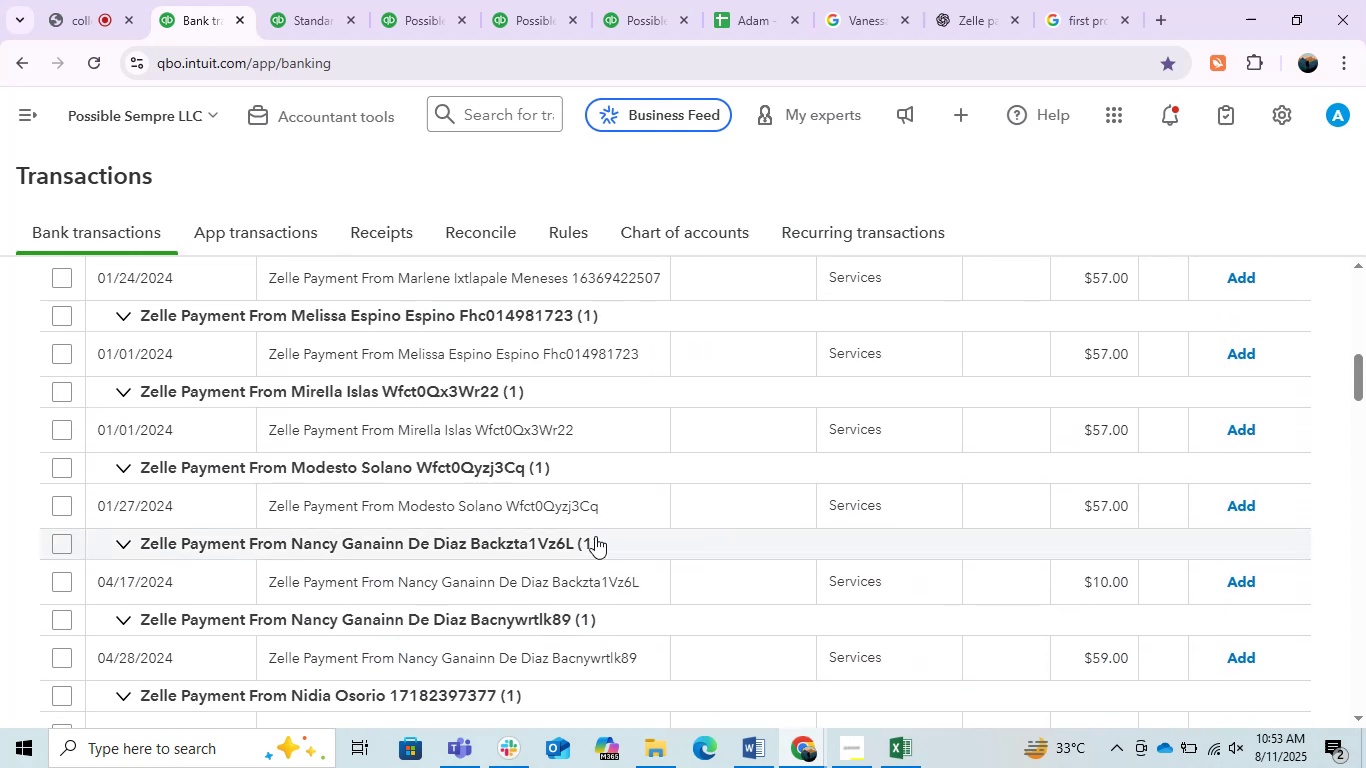 
scroll: coordinate [594, 536], scroll_direction: down, amount: 3.0
 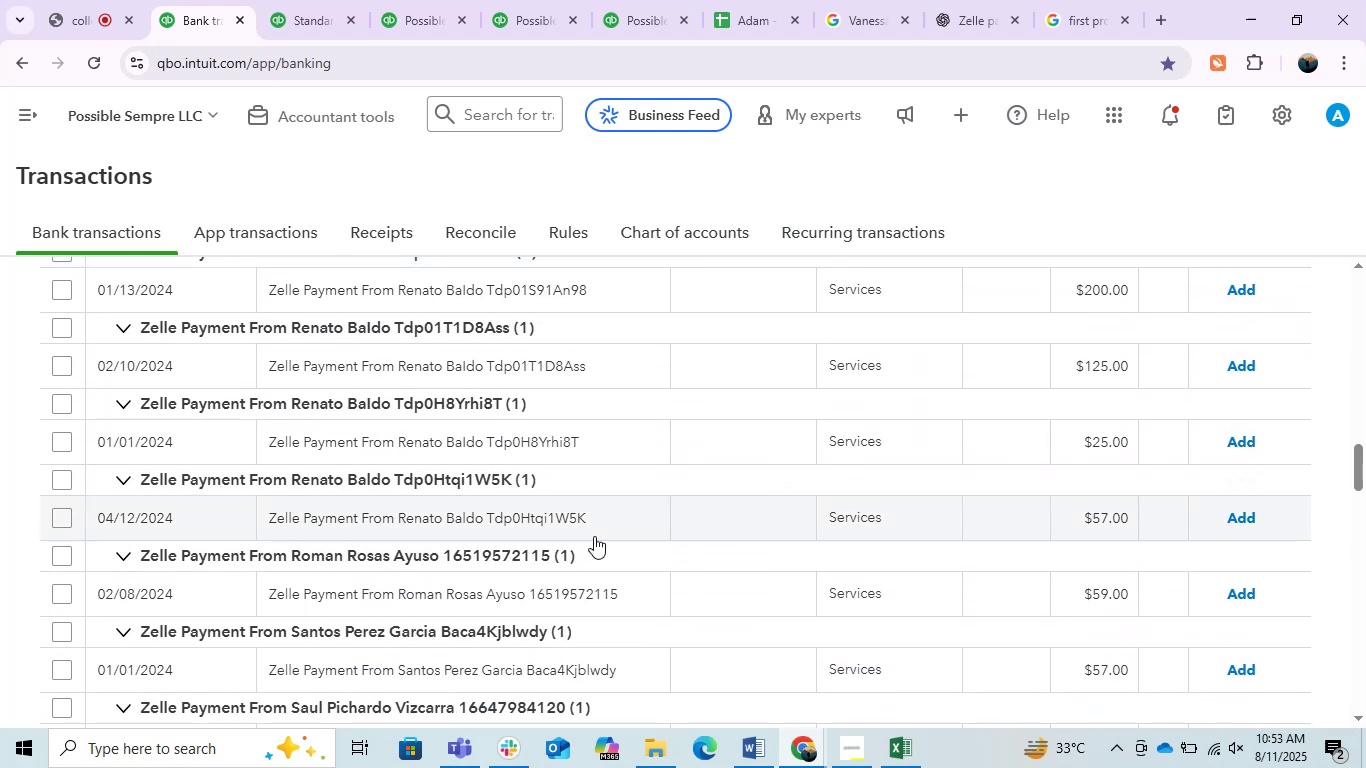 
scroll: coordinate [593, 536], scroll_direction: up, amount: 9.0
 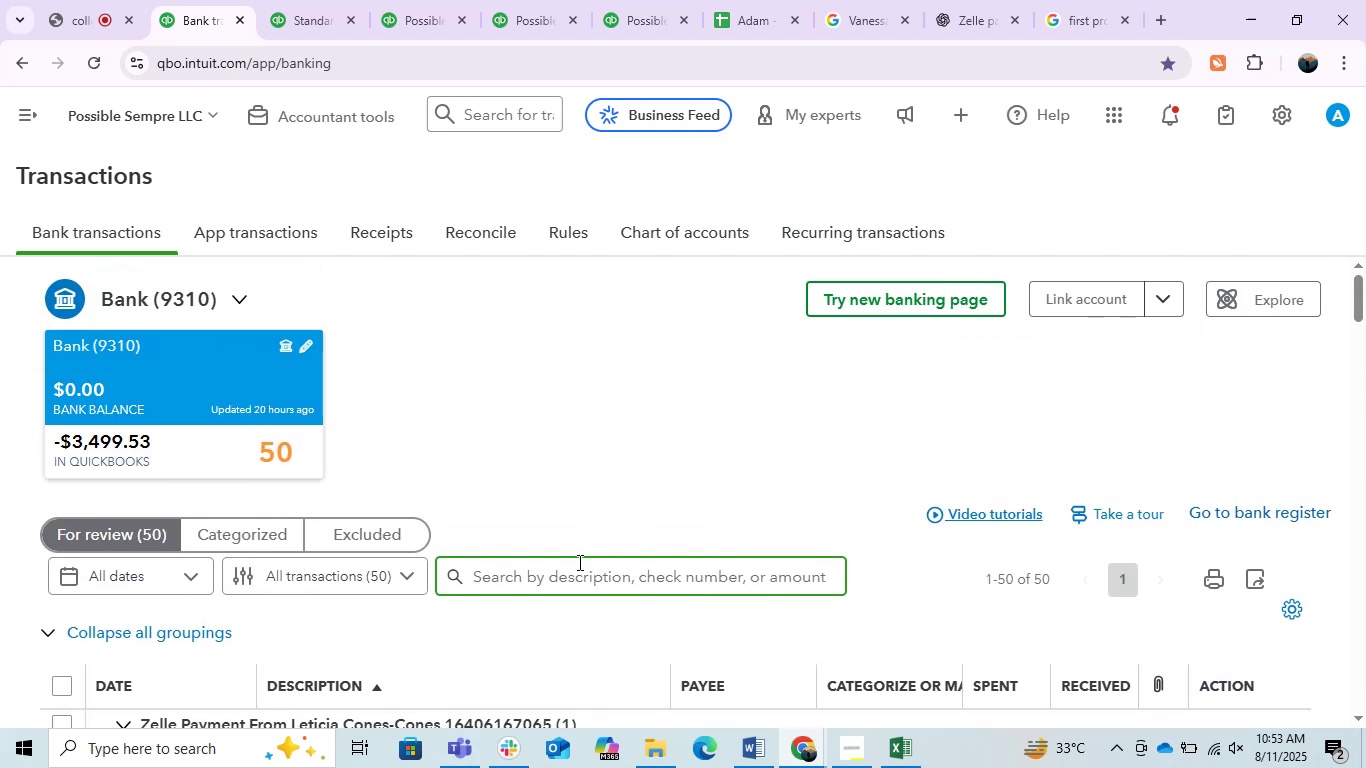 
left_click([578, 562])
 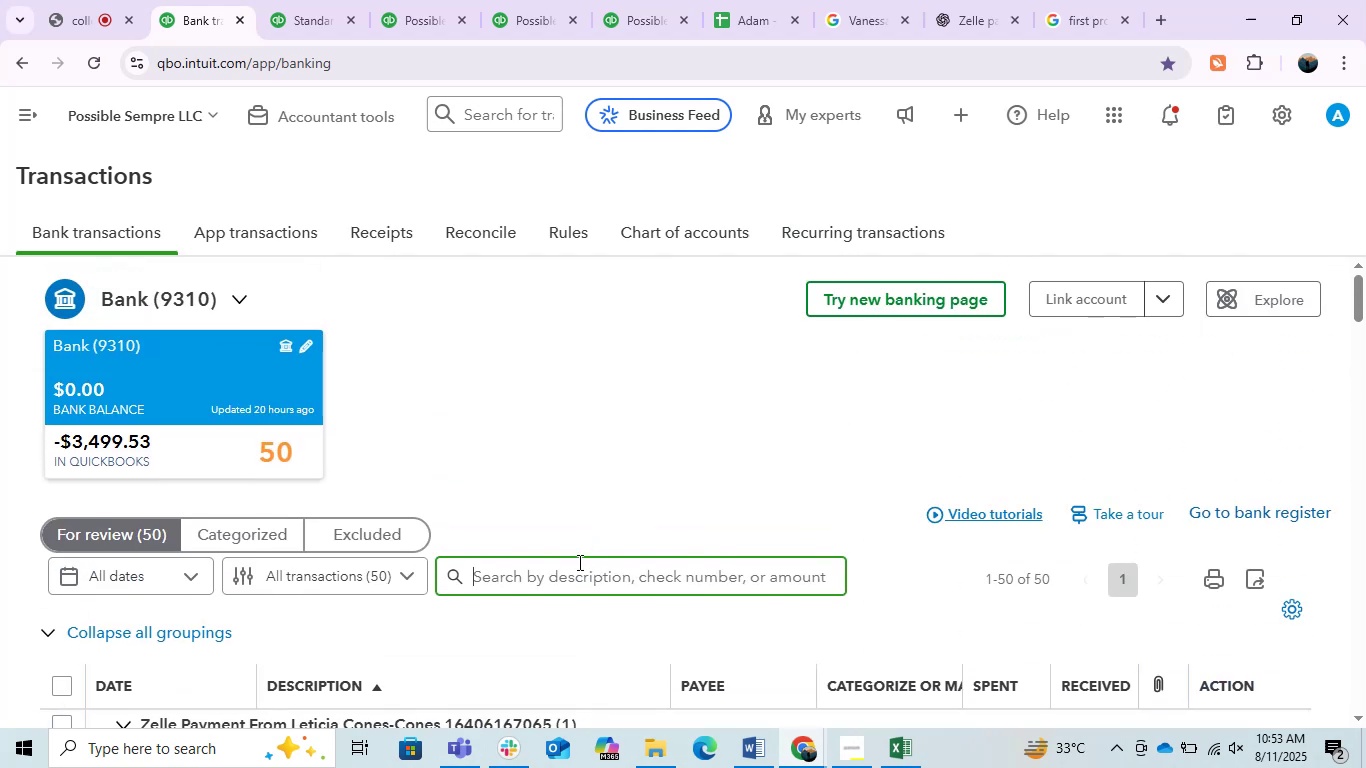 
type(Renato)
 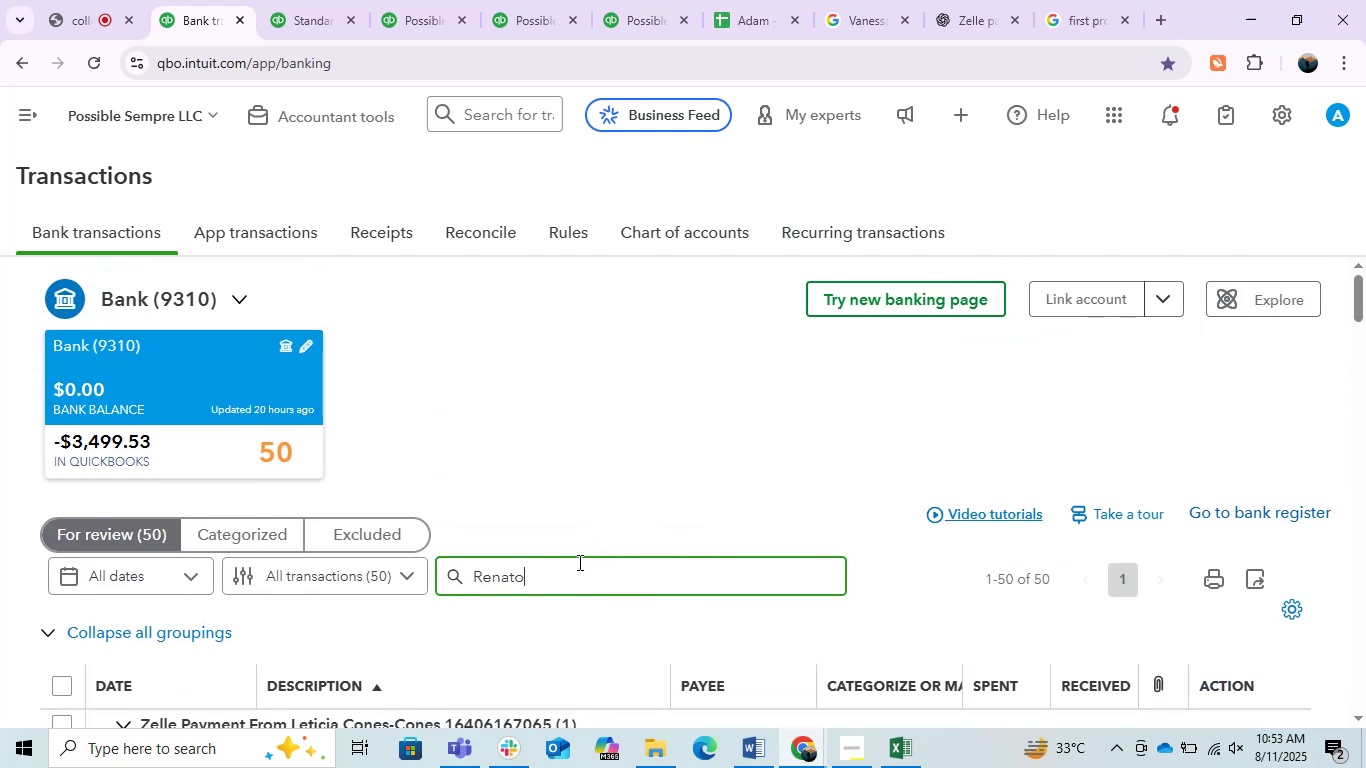 
key(Enter)
 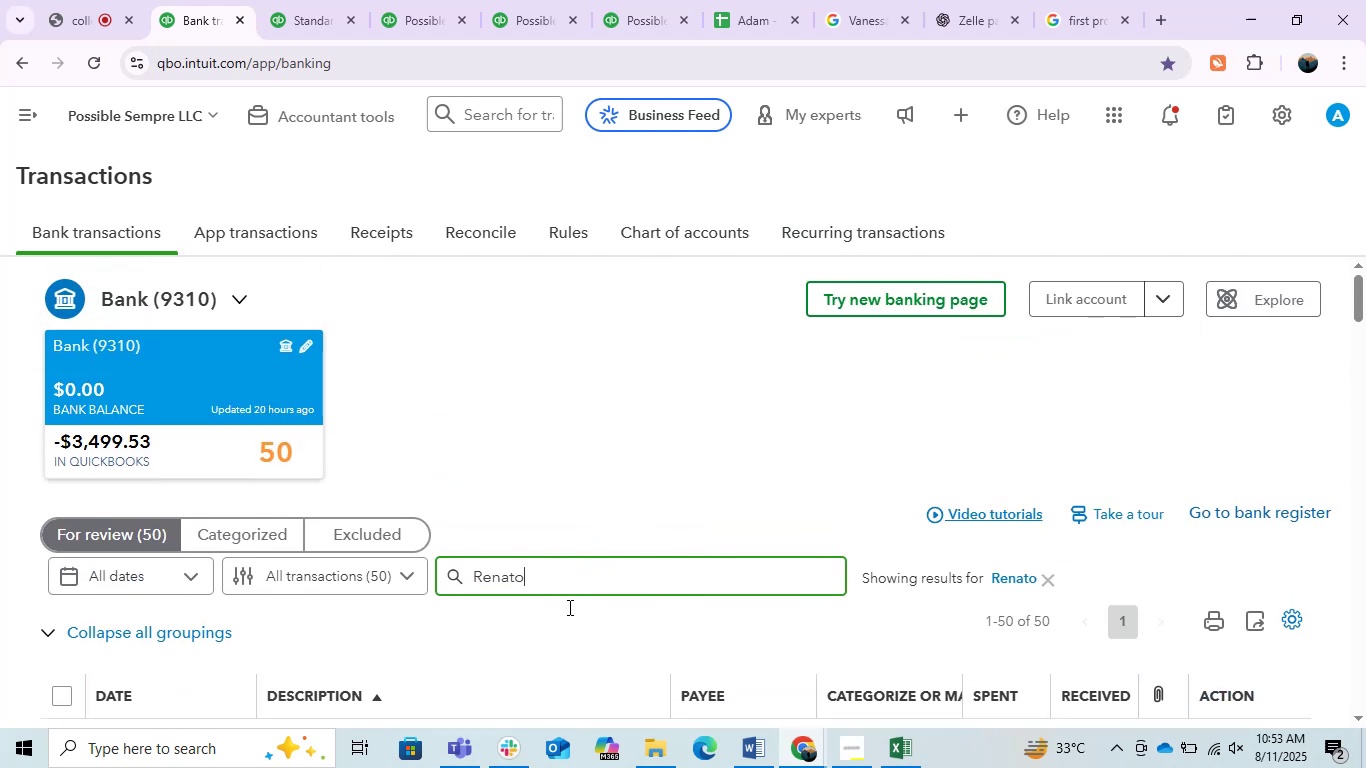 
scroll: coordinate [583, 484], scroll_direction: down, amount: 2.0
 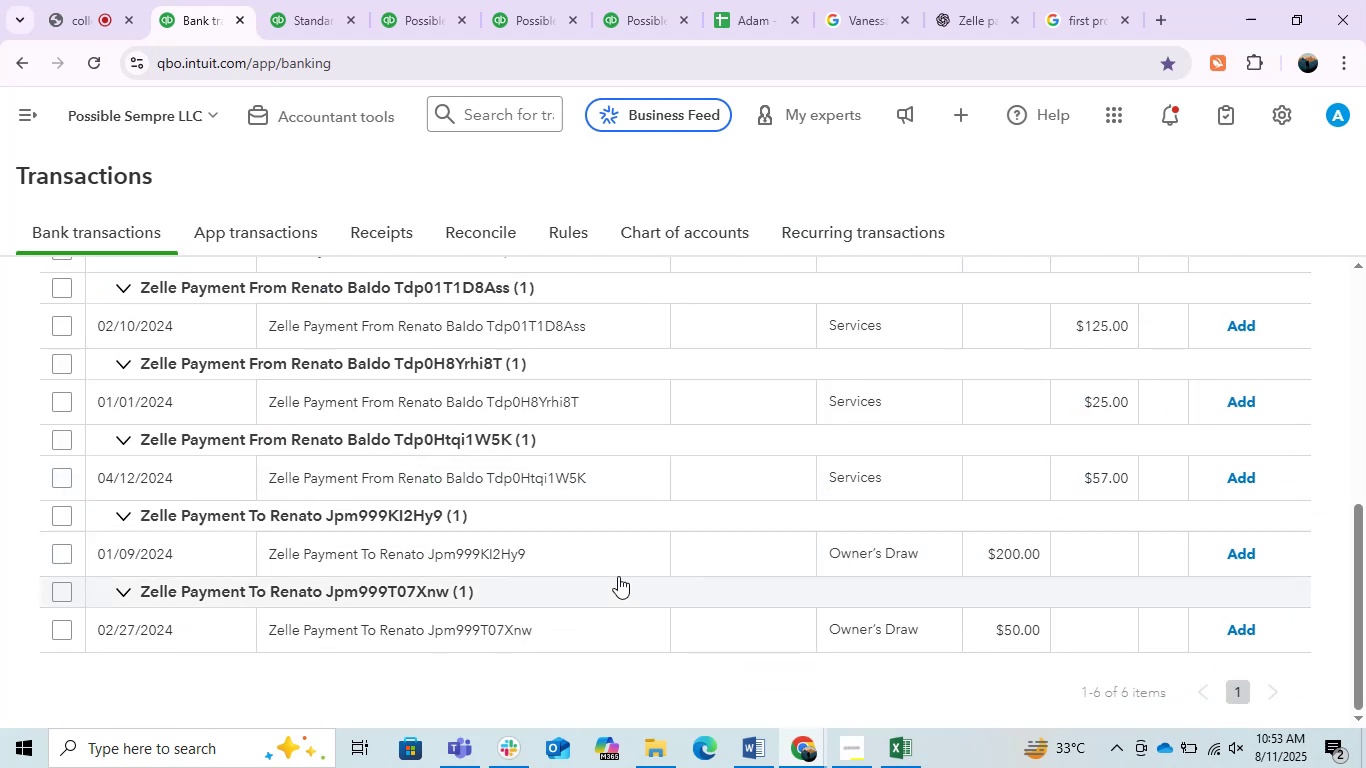 
scroll: coordinate [584, 612], scroll_direction: up, amount: 1.0
 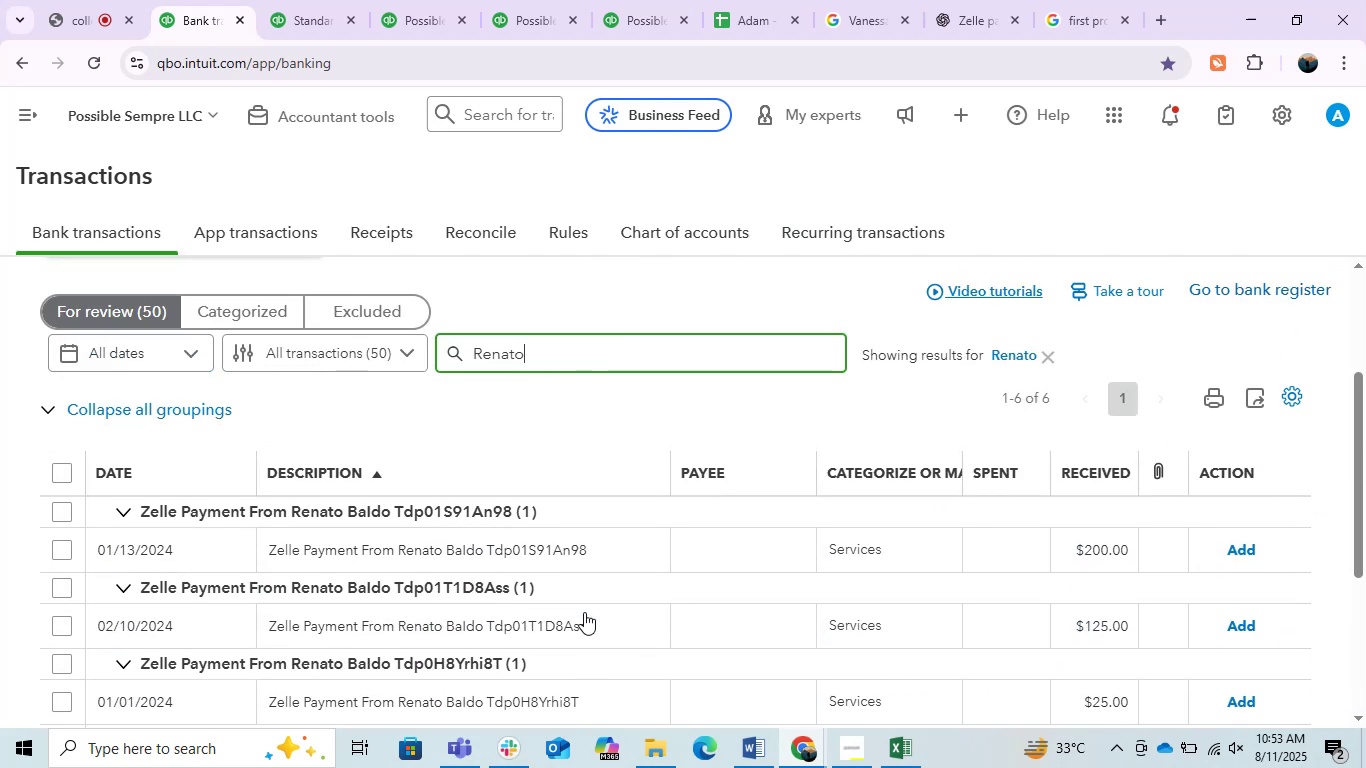 
scroll: coordinate [584, 612], scroll_direction: down, amount: 1.0
 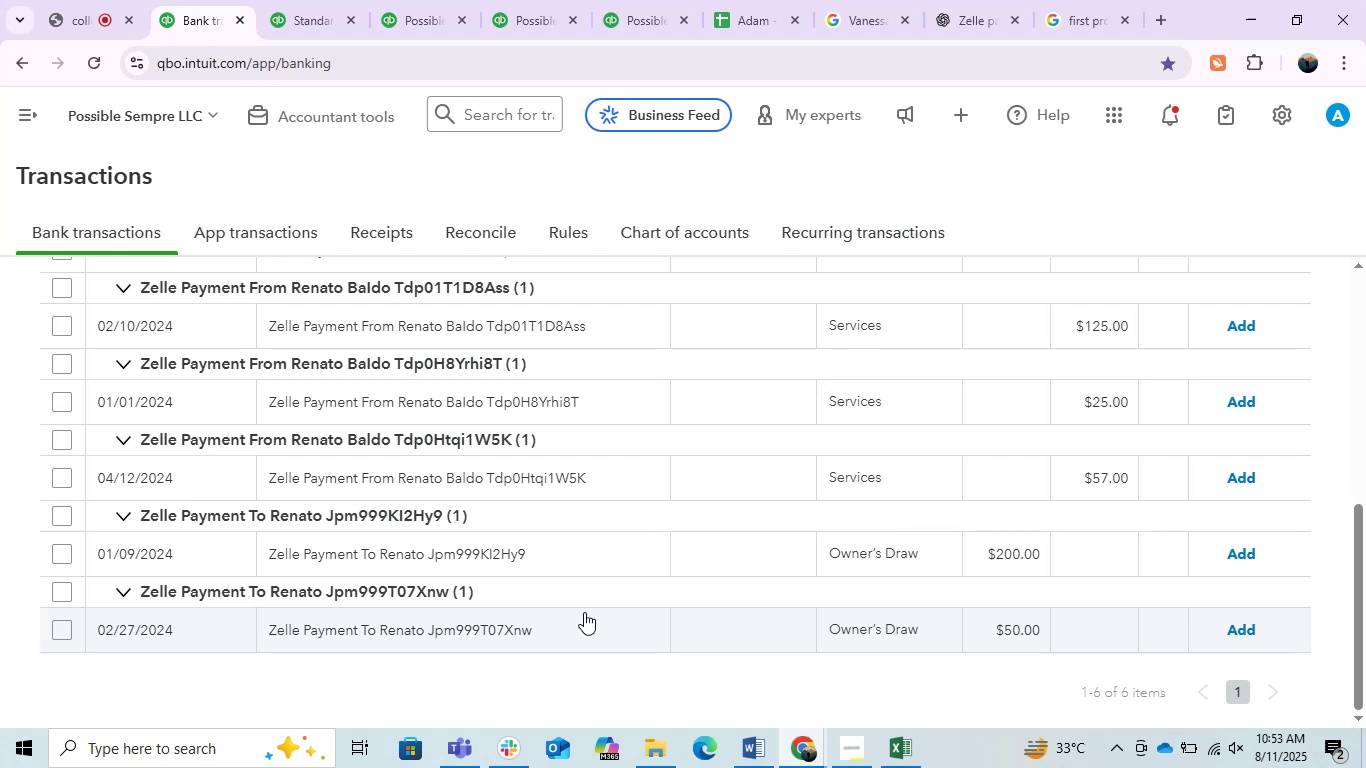 
wait(5.22)
 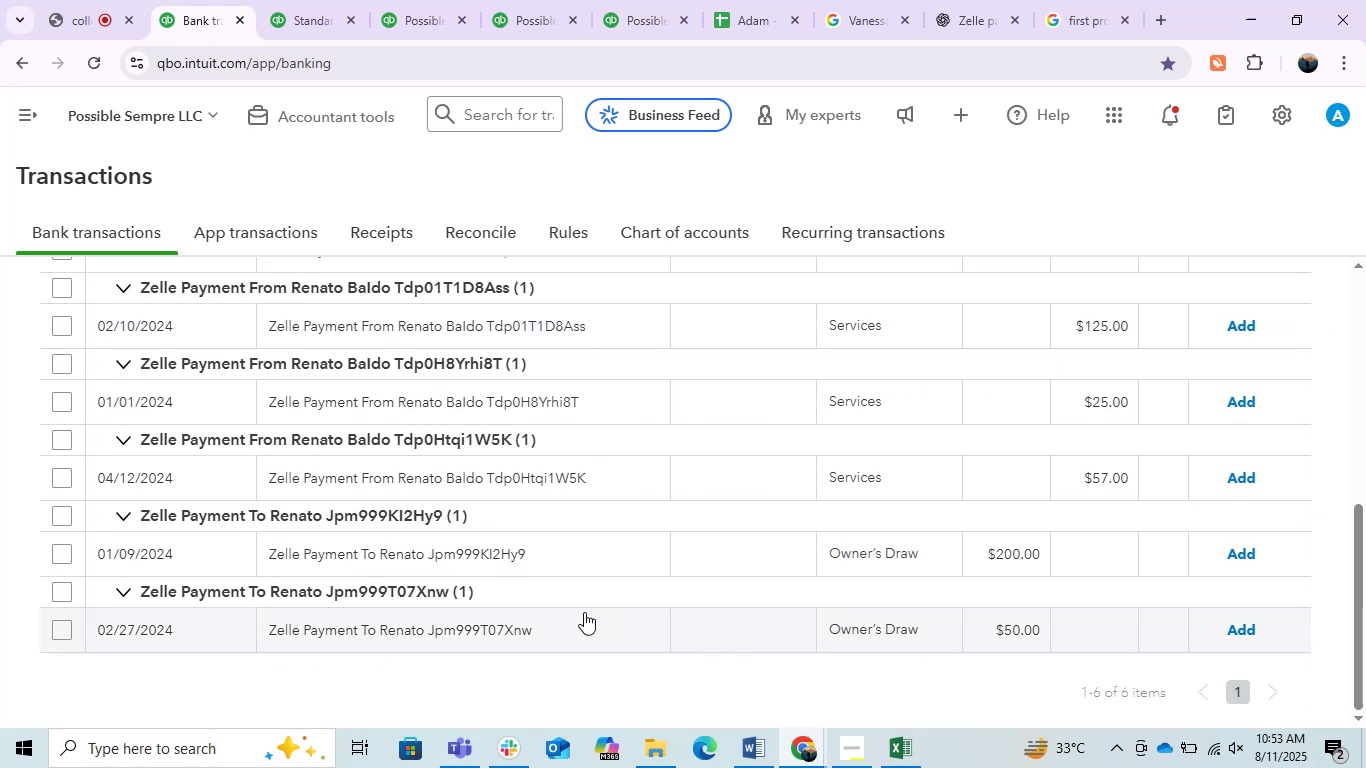 
scroll: coordinate [584, 612], scroll_direction: up, amount: 1.0
 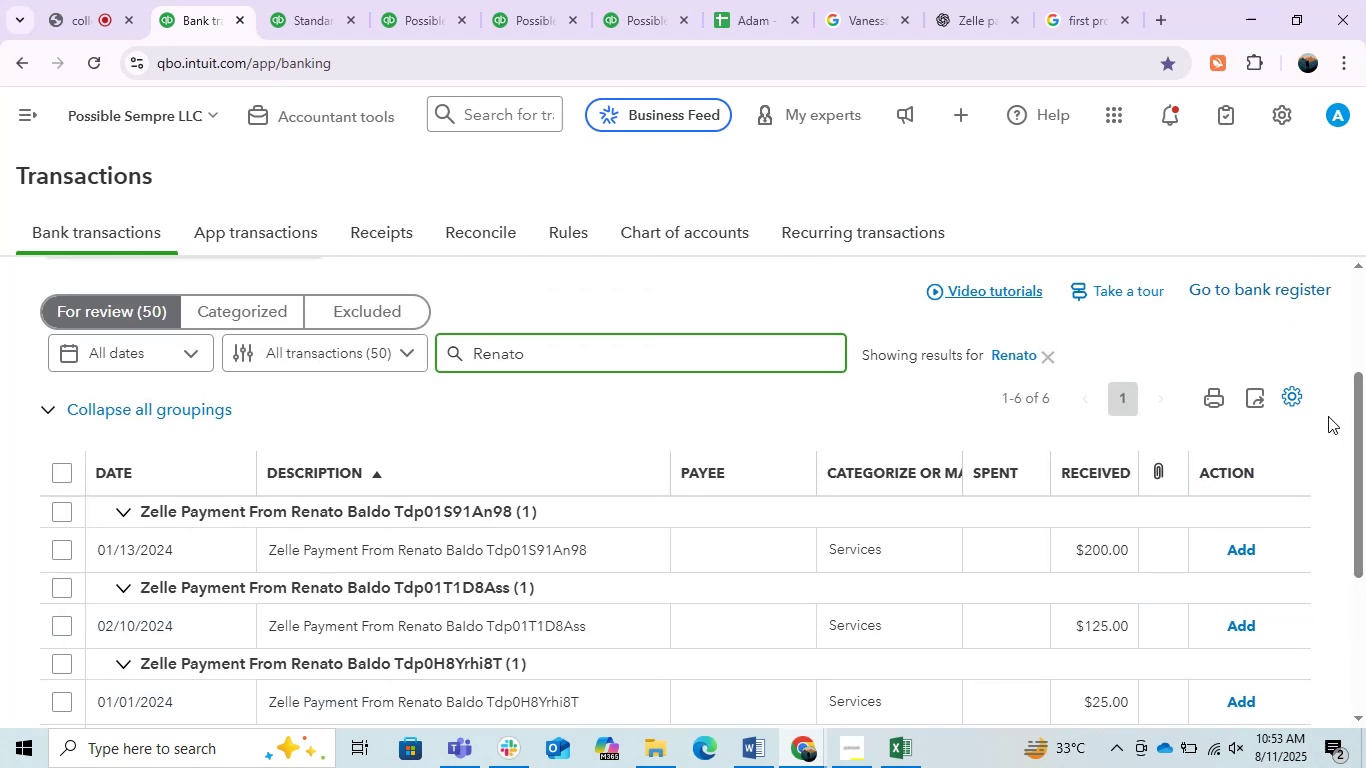 
left_click_drag(start_coordinate=[1357, 420], to_coordinate=[1344, 529])
 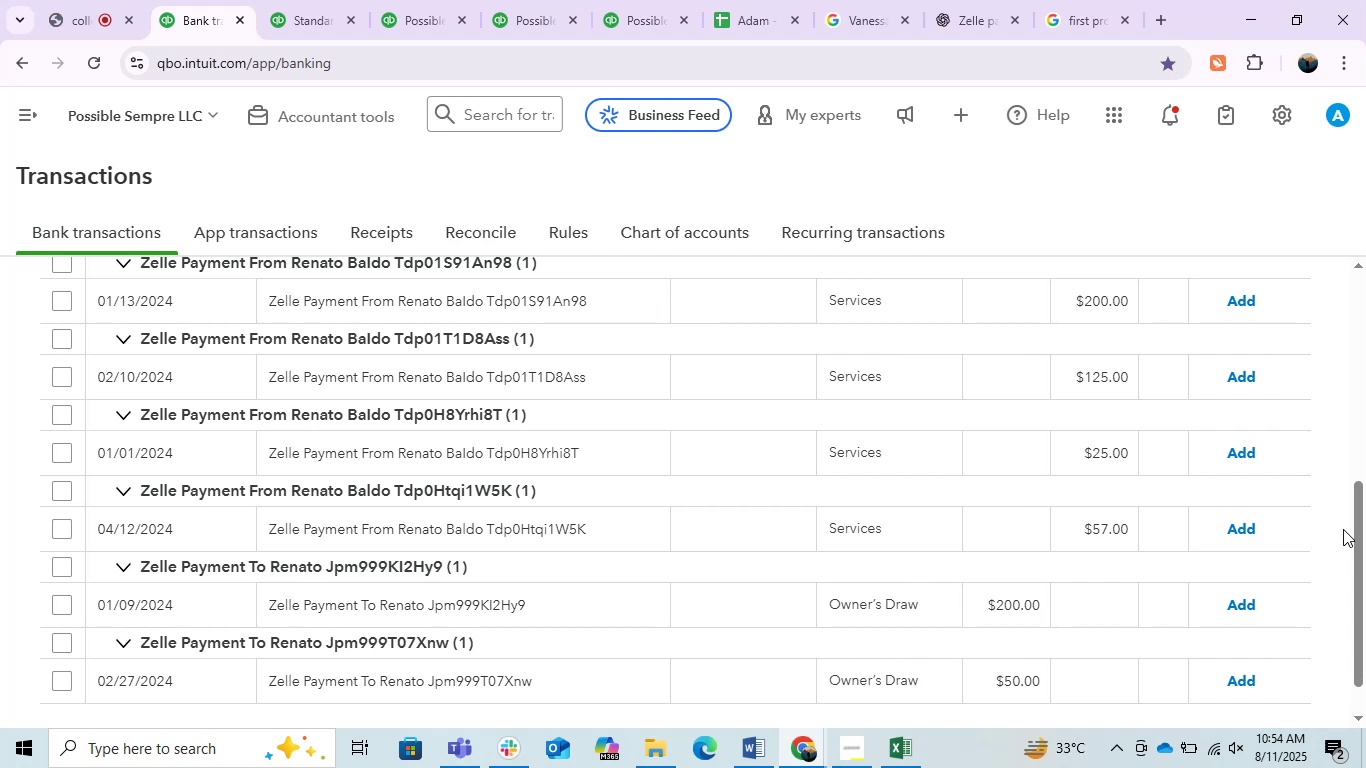 
wait(27.01)
 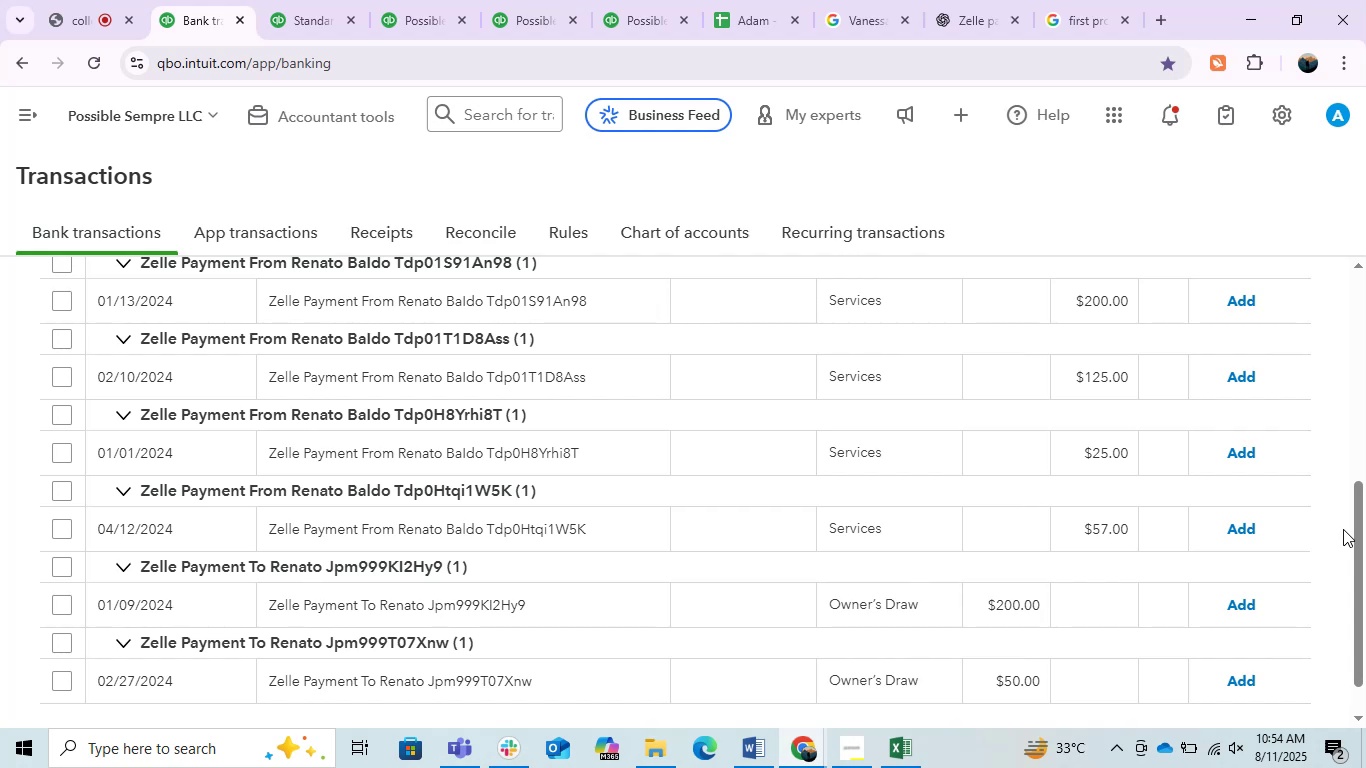 
scroll: coordinate [858, 594], scroll_direction: down, amount: 1.0
 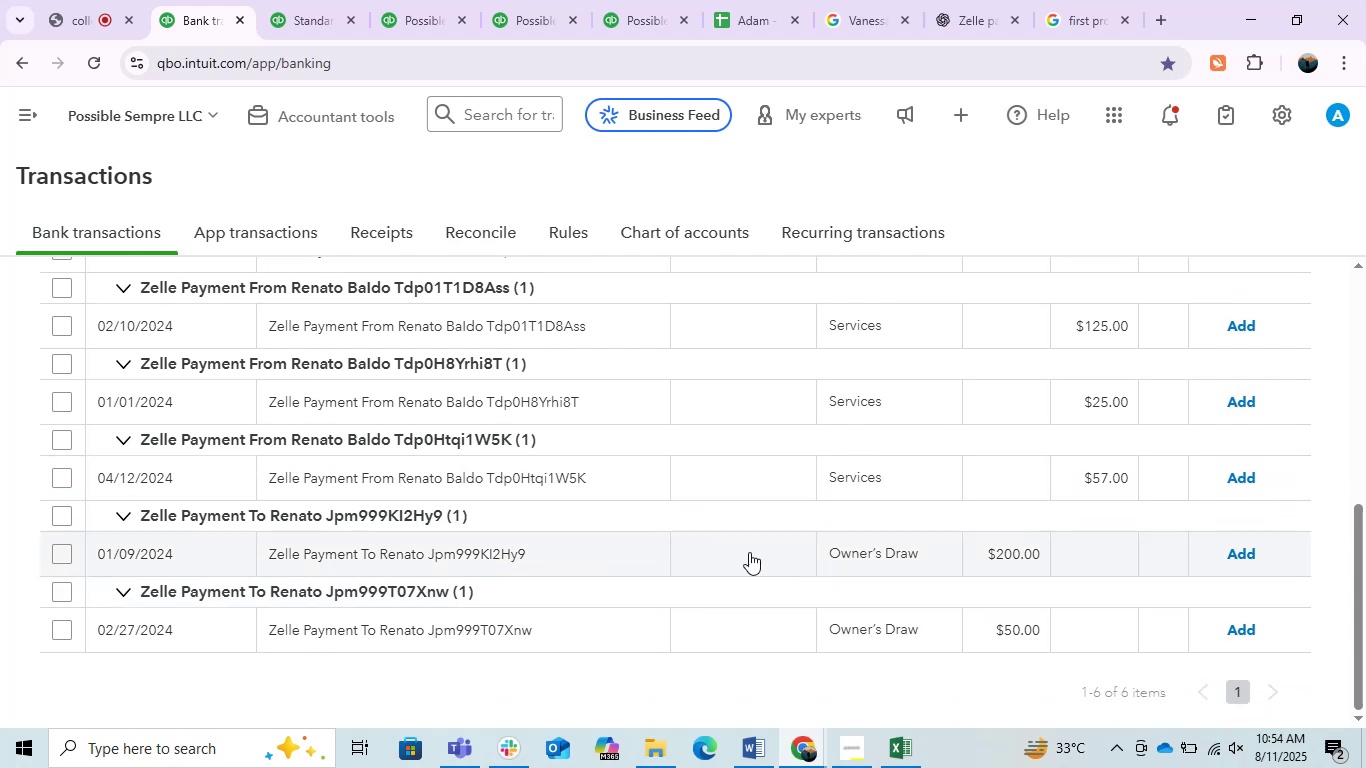 
scroll: coordinate [692, 542], scroll_direction: up, amount: 1.0
 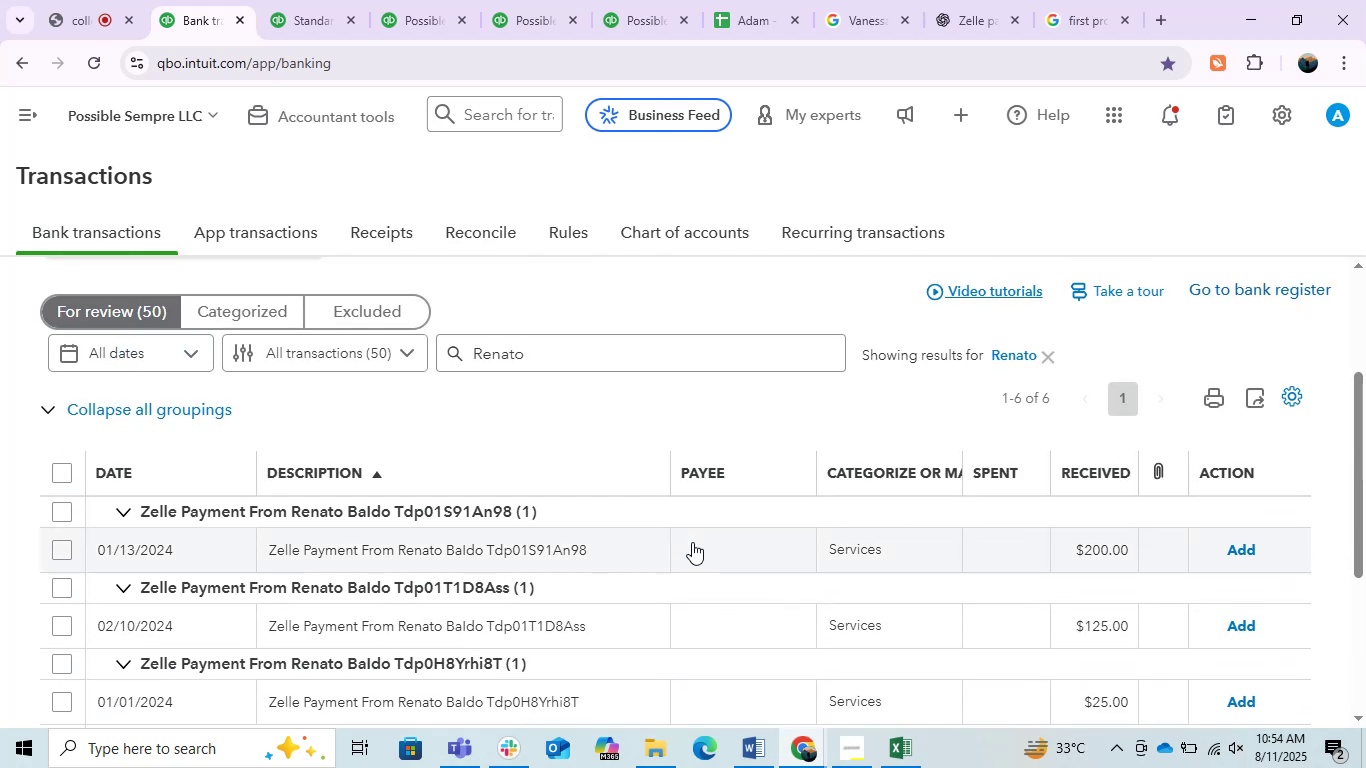 
scroll: coordinate [692, 542], scroll_direction: down, amount: 1.0
 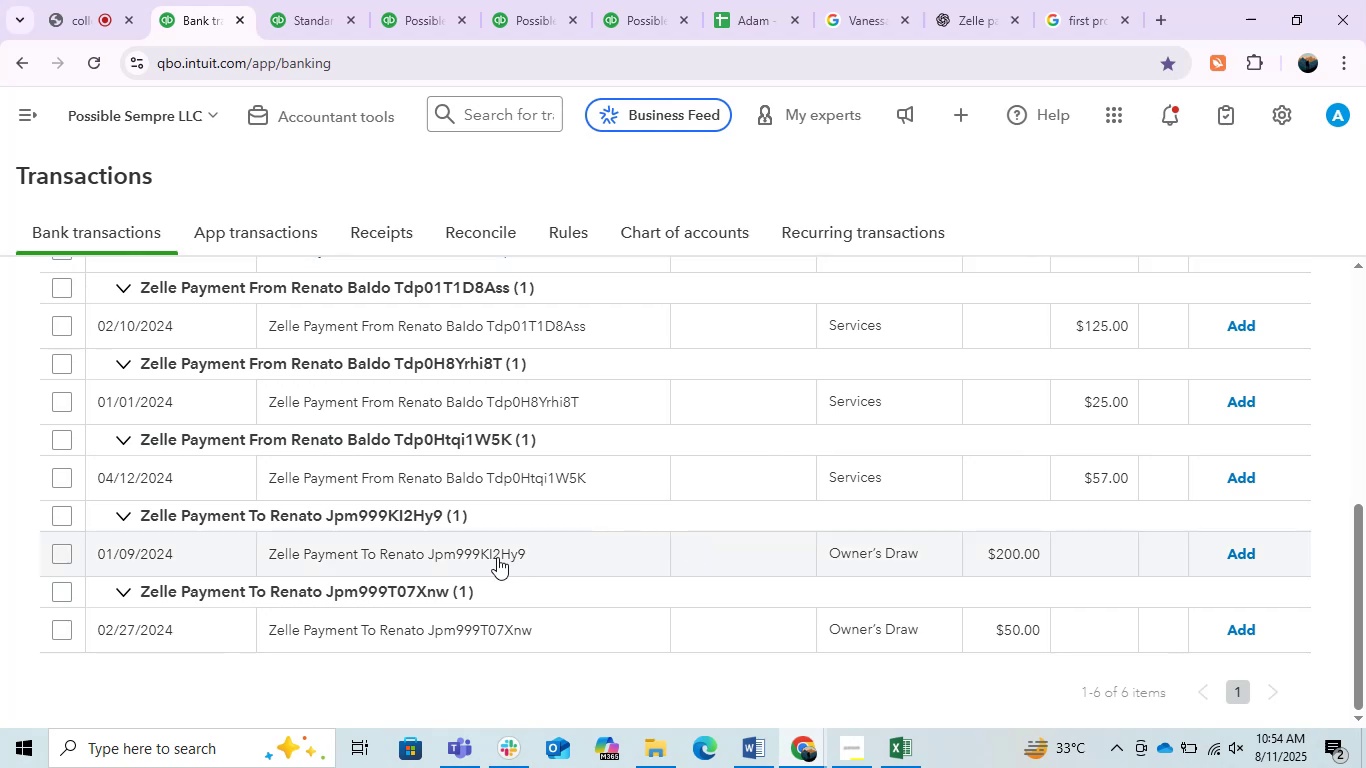 
scroll: coordinate [497, 557], scroll_direction: up, amount: 1.0
 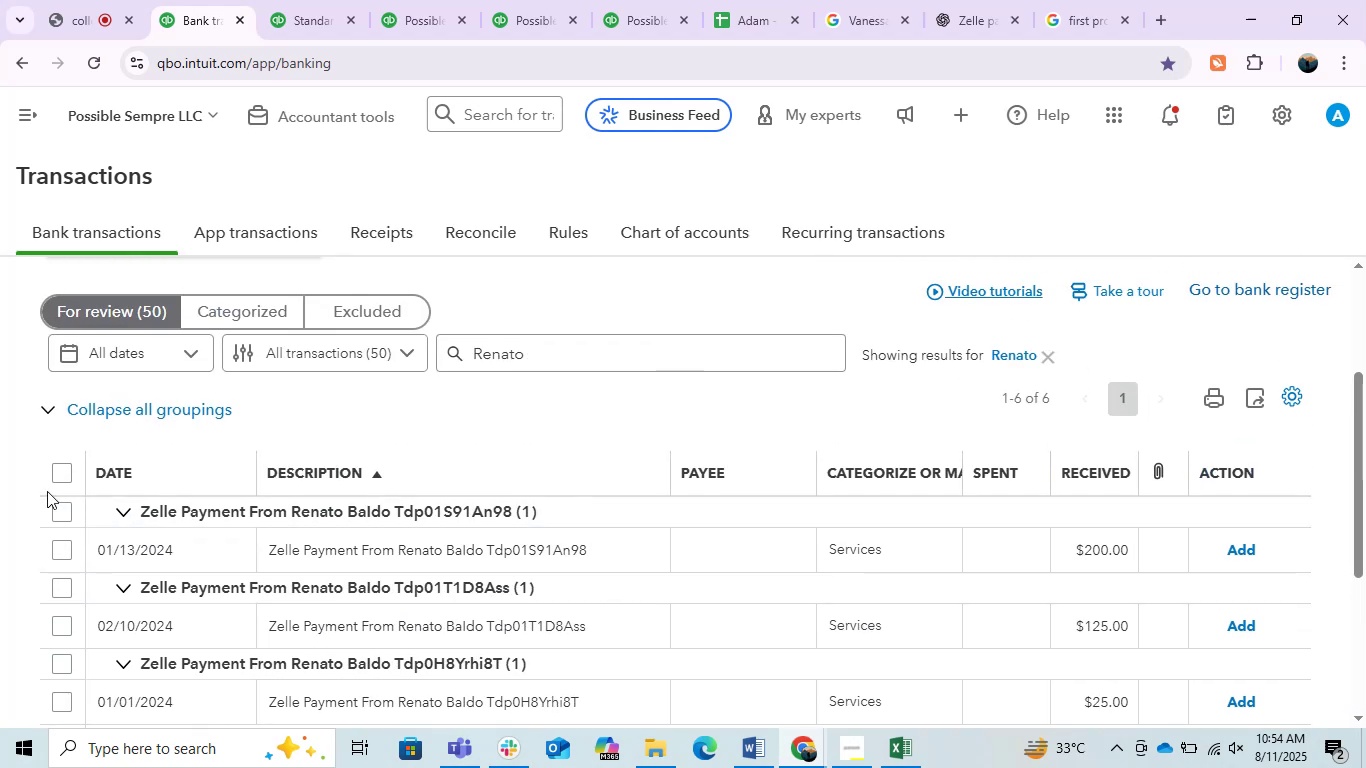 
left_click([59, 499])
 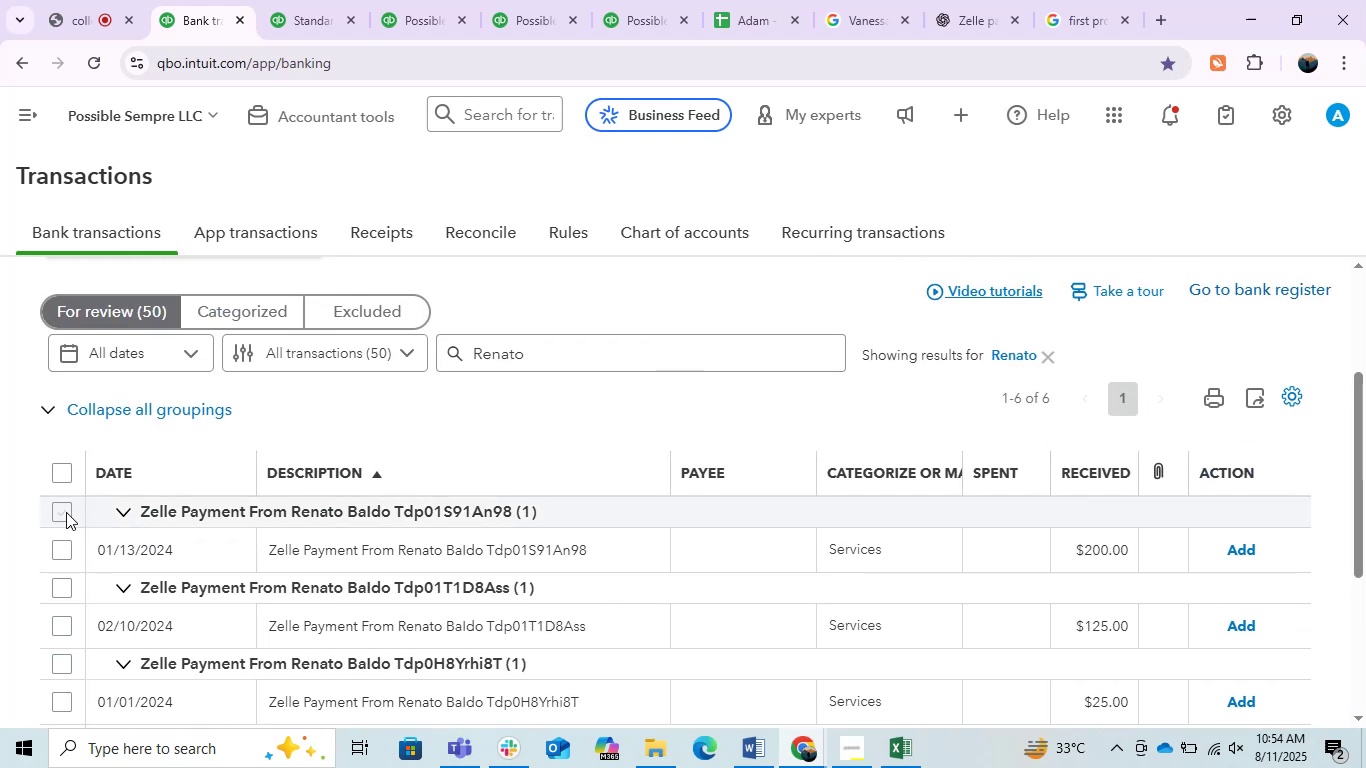 
left_click([66, 512])
 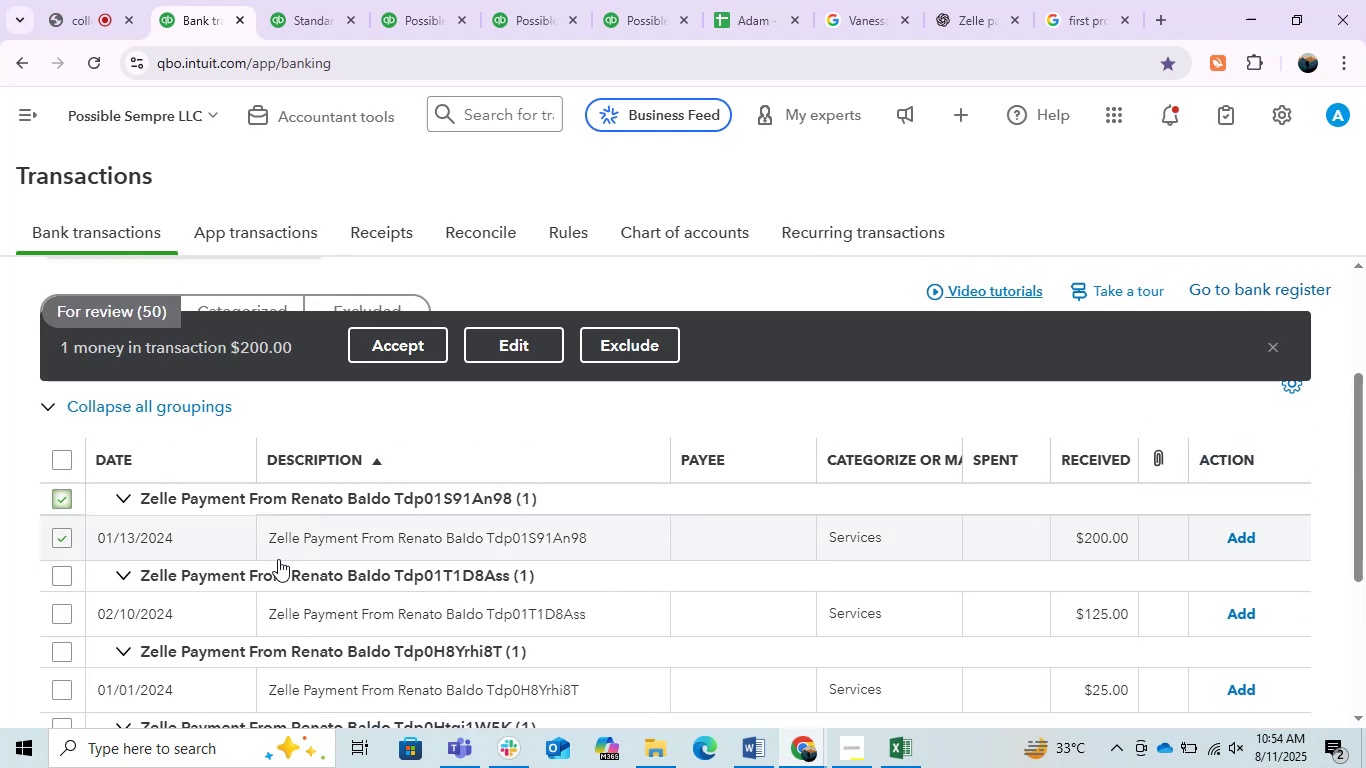 
scroll: coordinate [278, 559], scroll_direction: down, amount: 1.0
 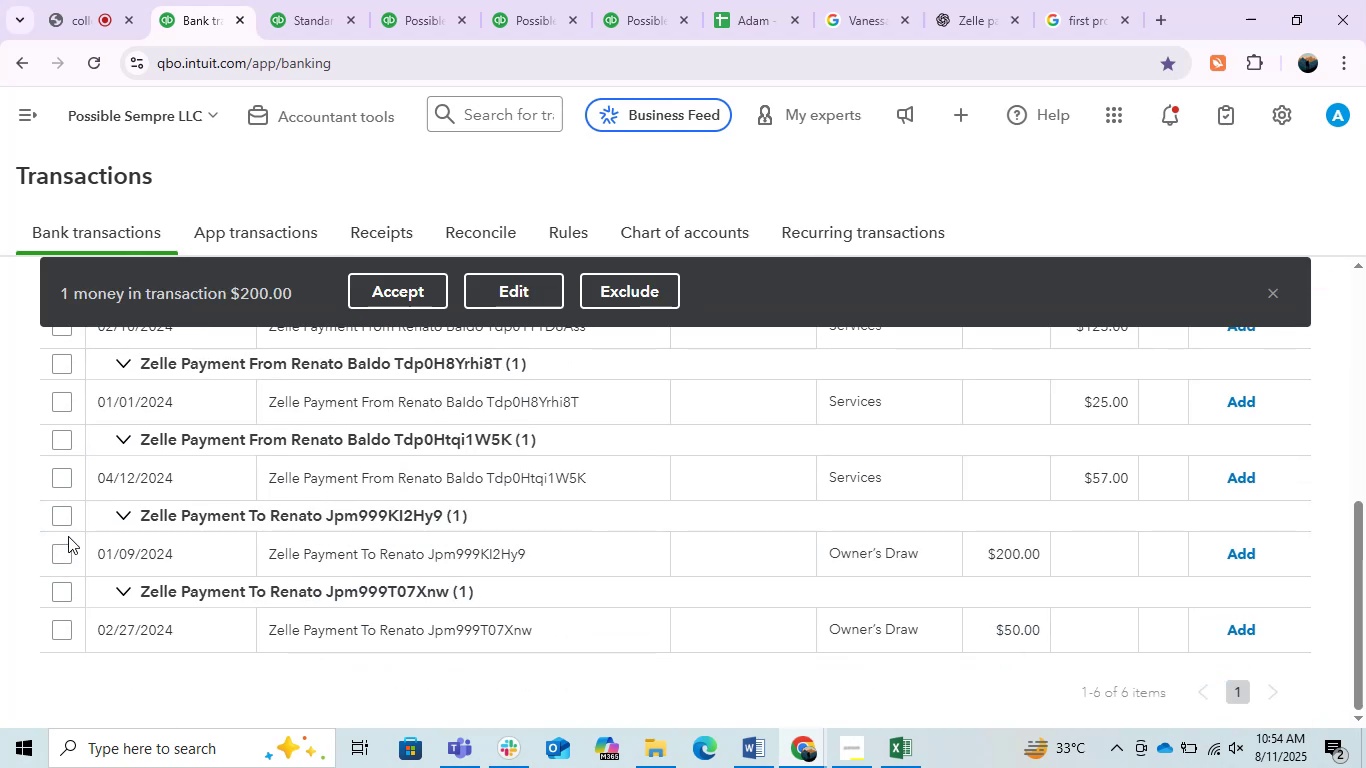 
left_click([63, 514])
 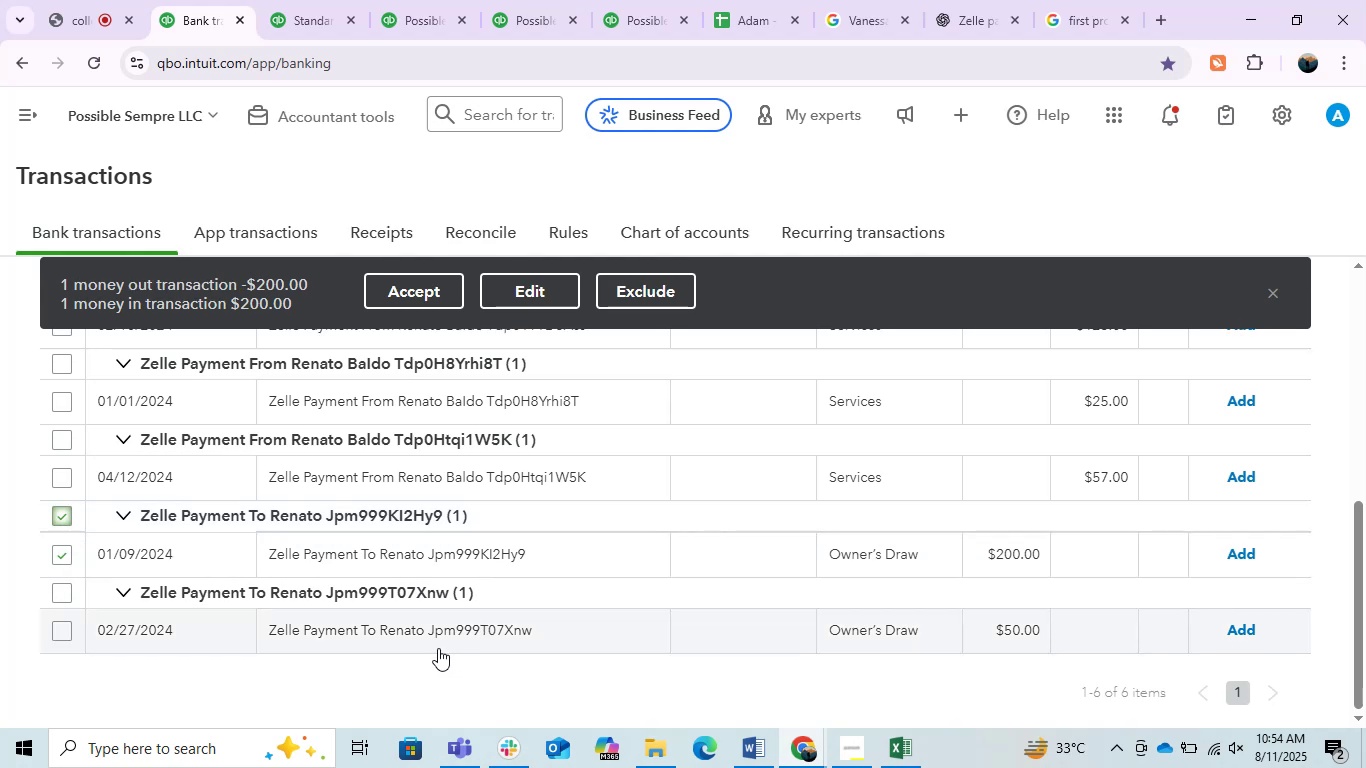 
wait(5.88)
 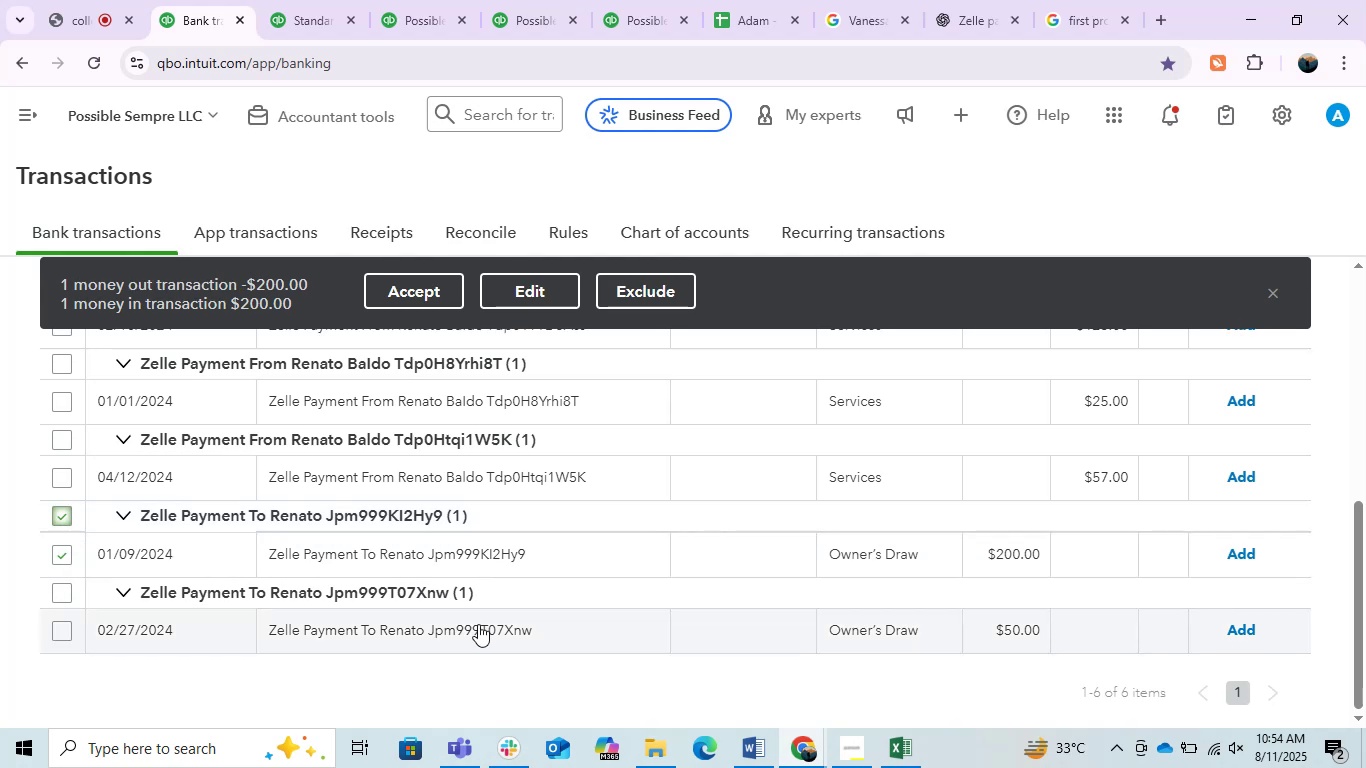 
left_click([521, 279])
 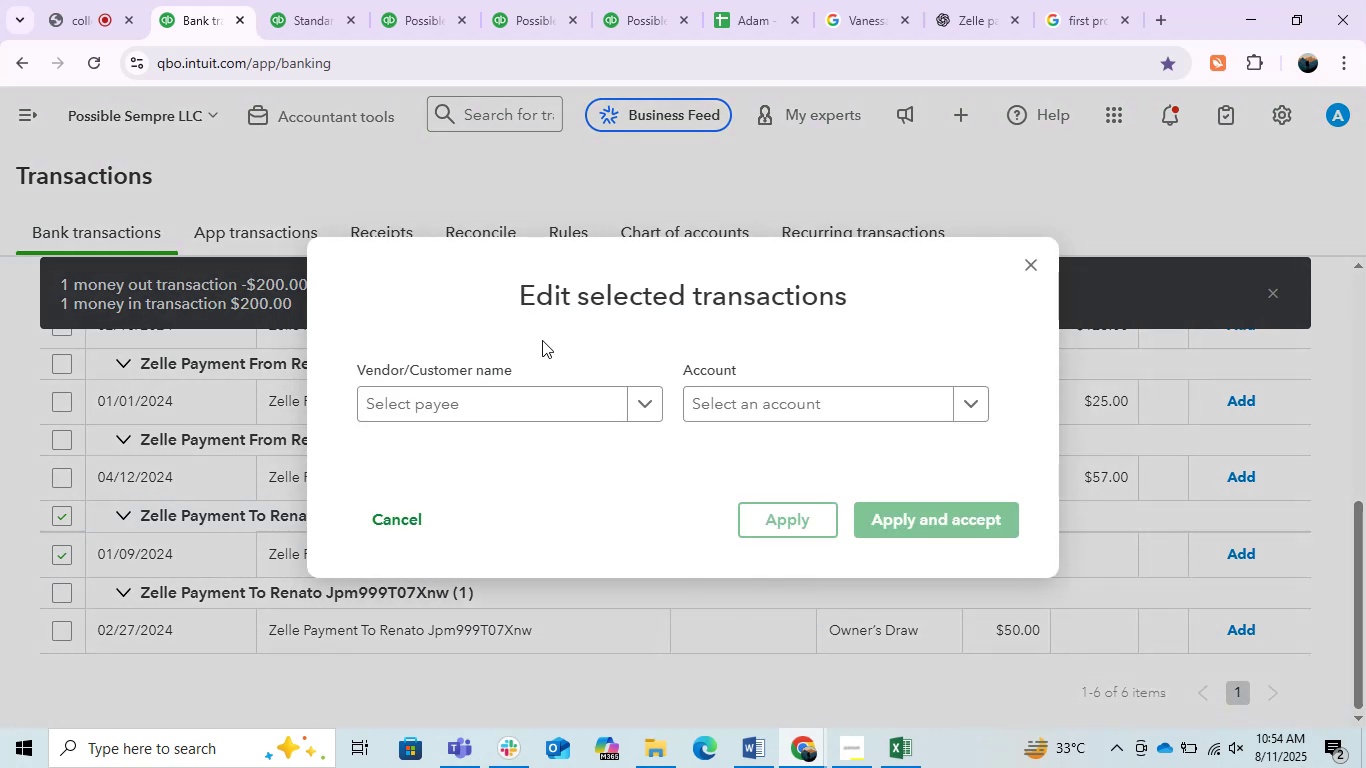 
left_click([493, 400])
 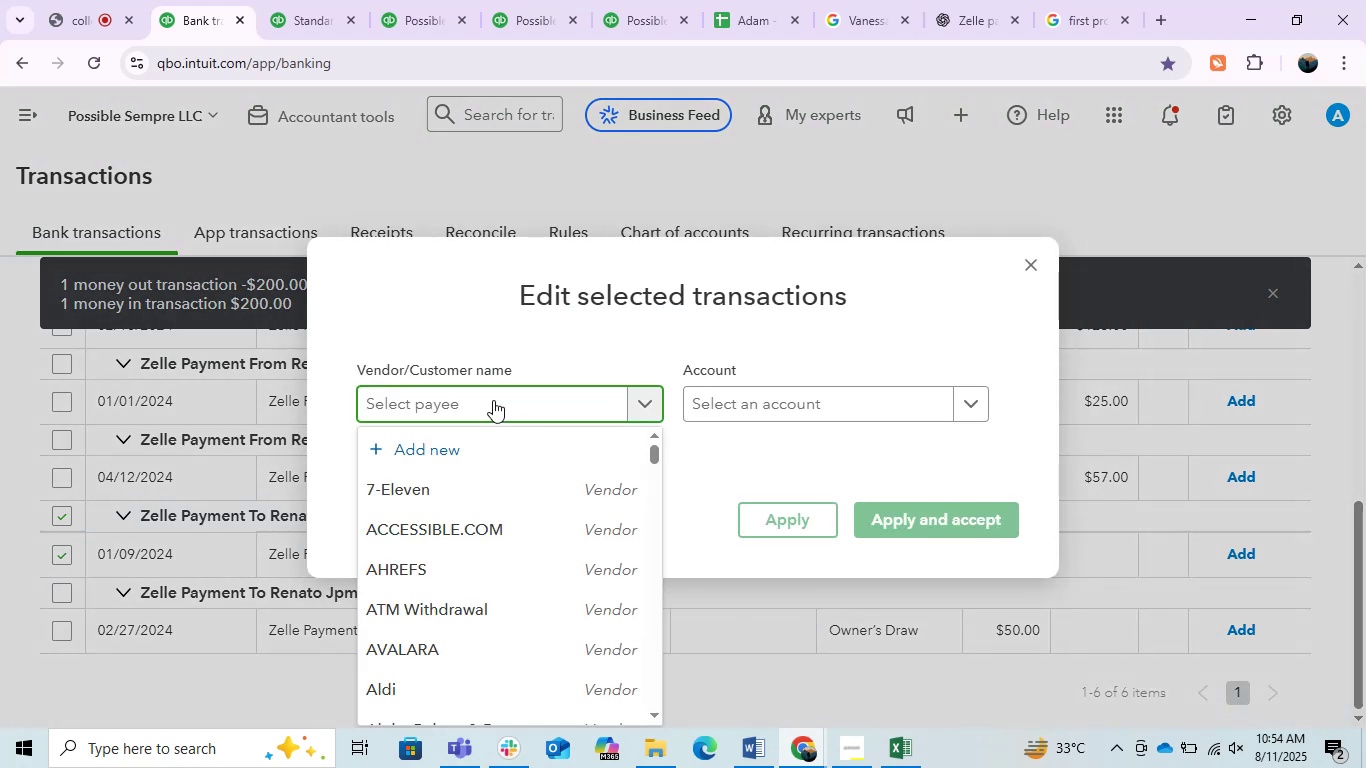 
type(r)
key(Backspace)
type(Renta)
 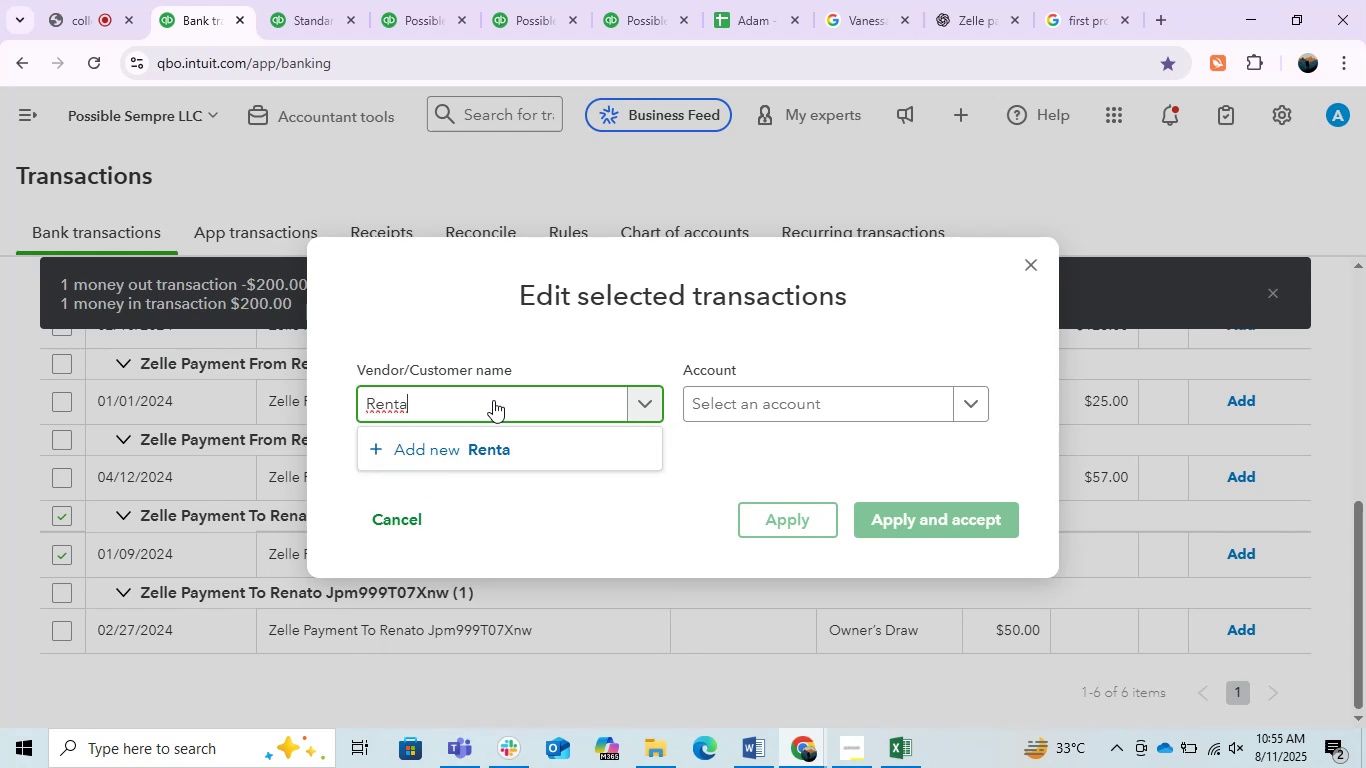 
wait(6.32)
 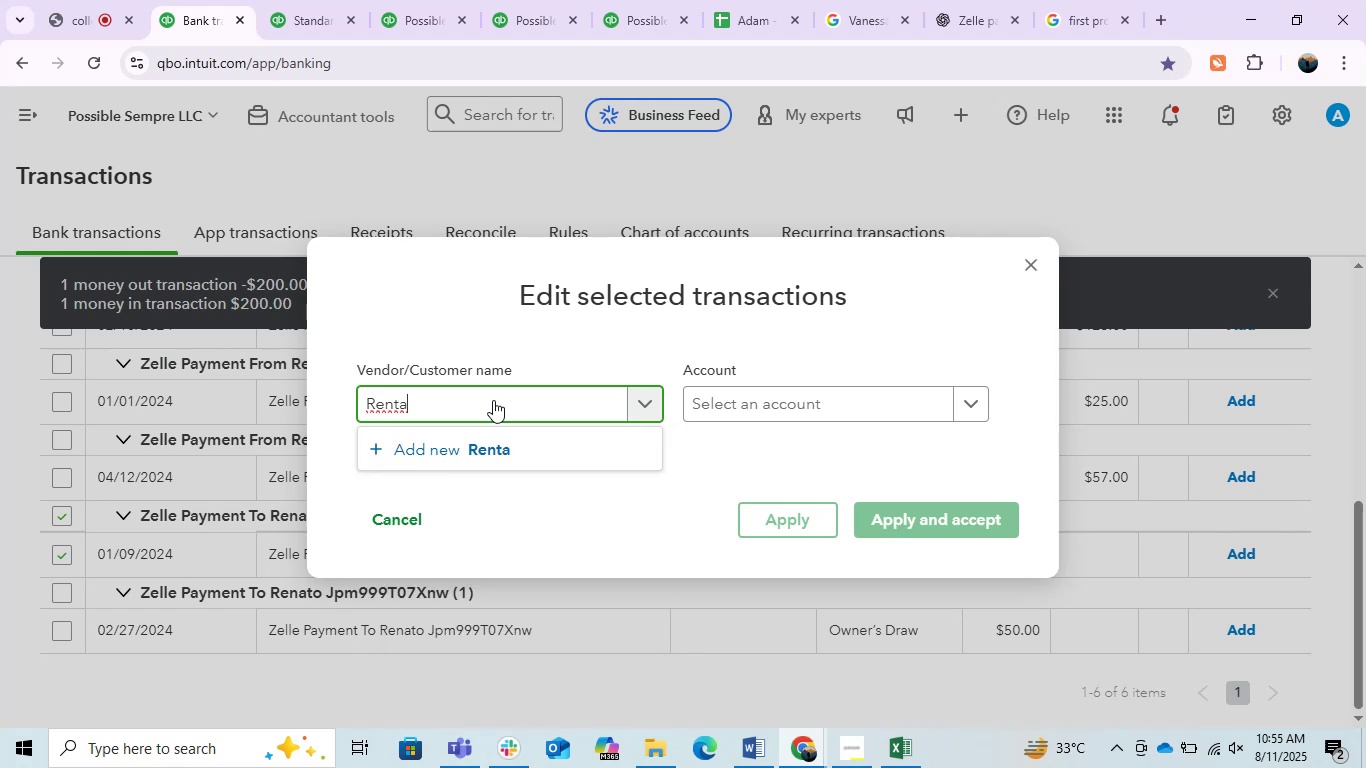 
key(Backspace)
key(Backspace)
type(ato )
 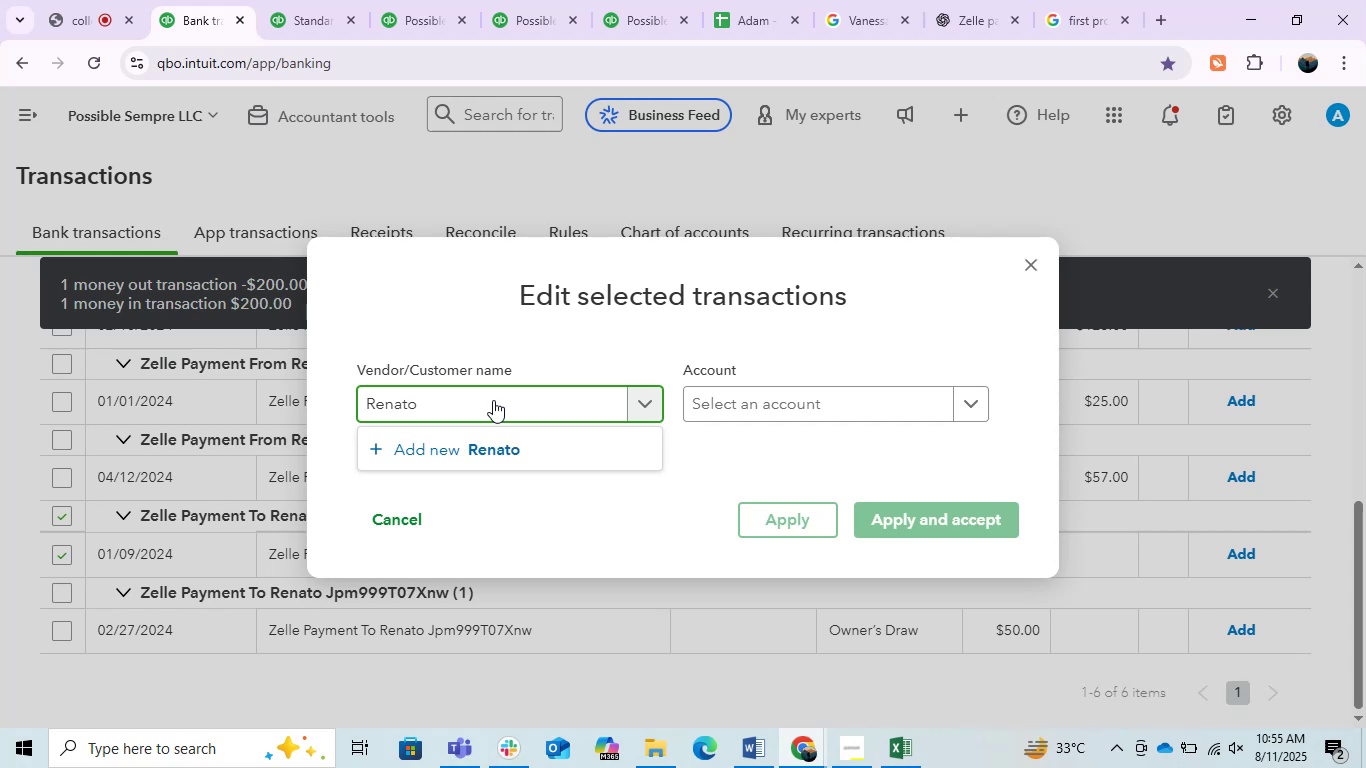 
left_click([489, 427])
 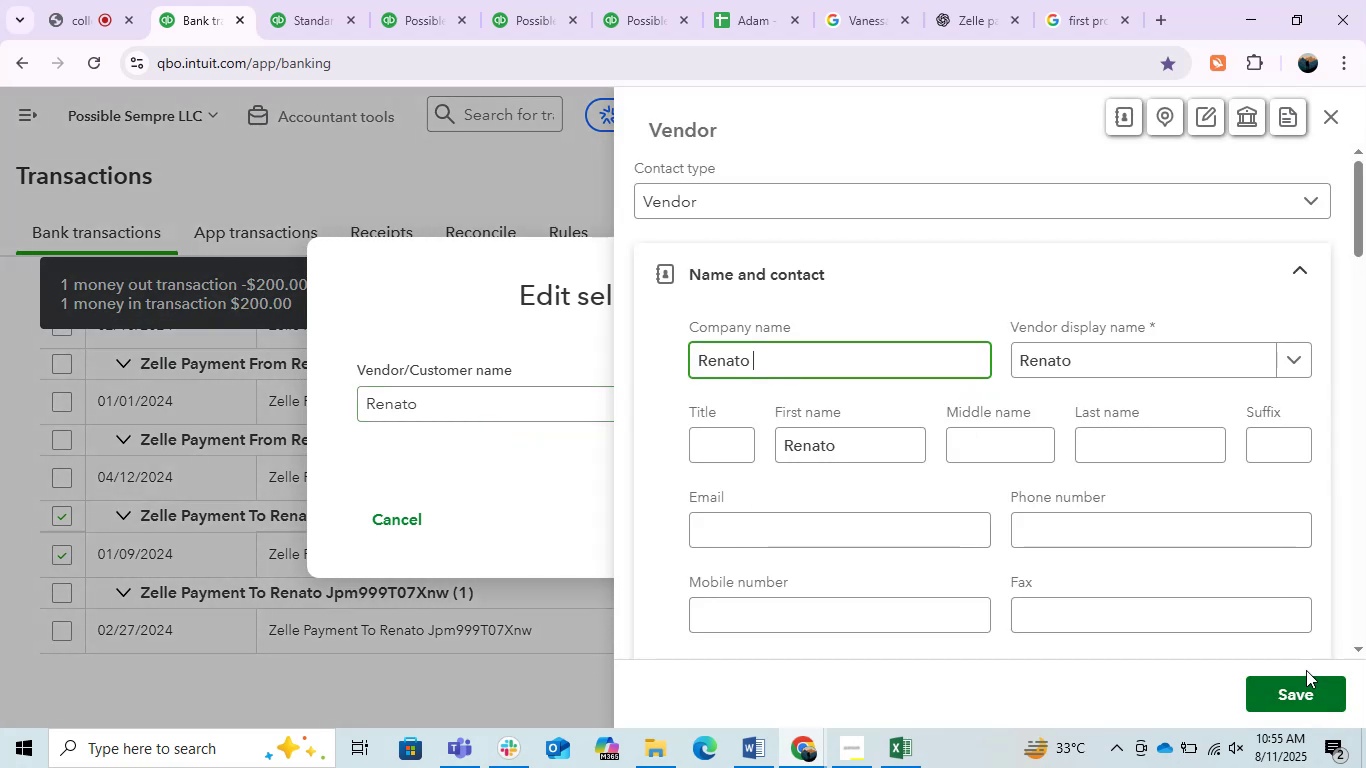 
double_click([1309, 691])
 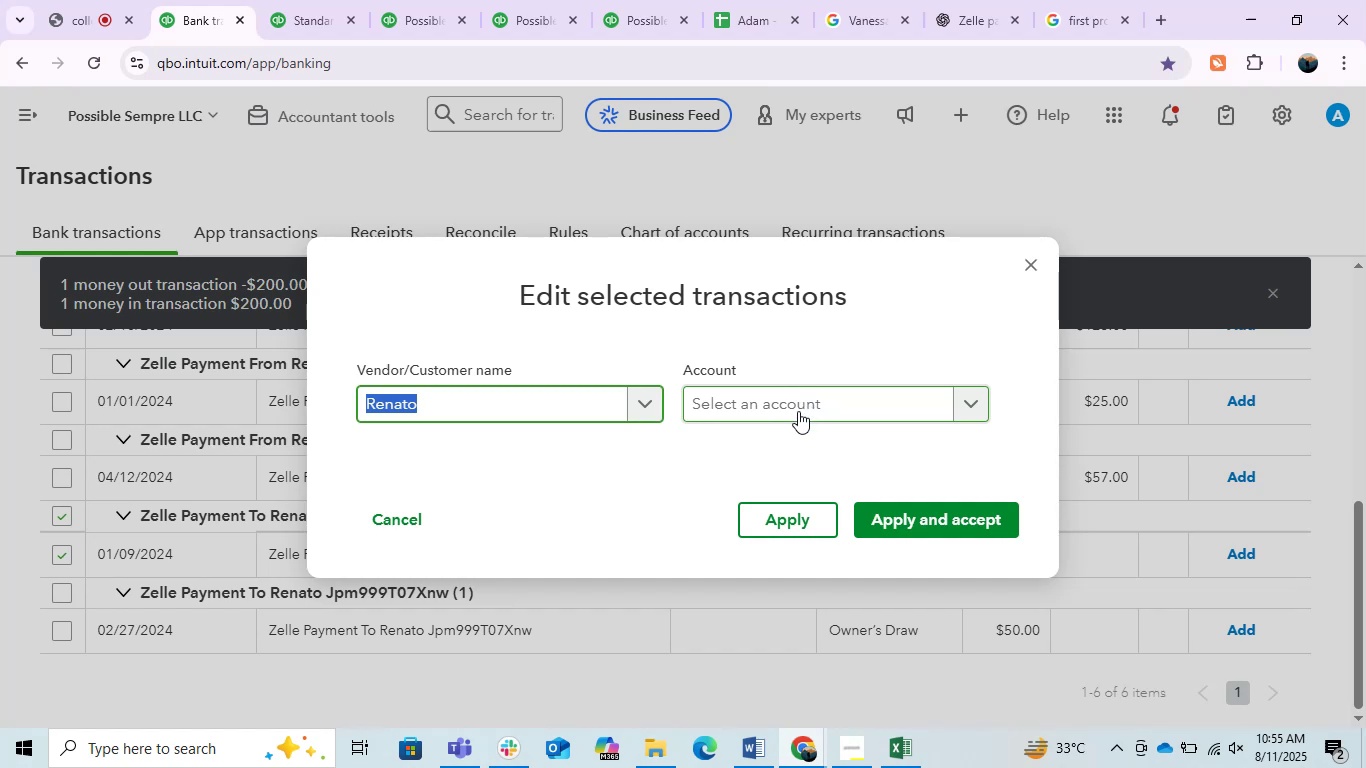 
left_click([798, 411])
 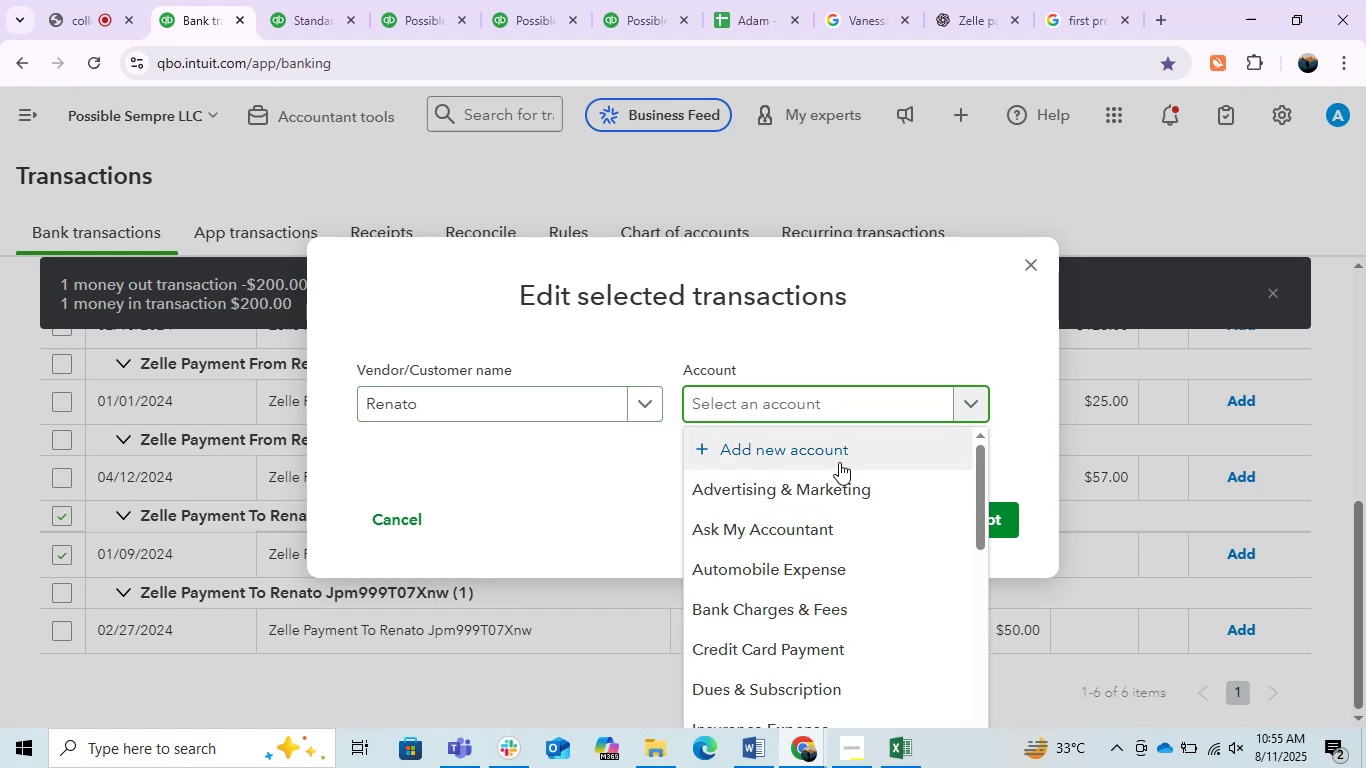 
left_click([908, 323])
 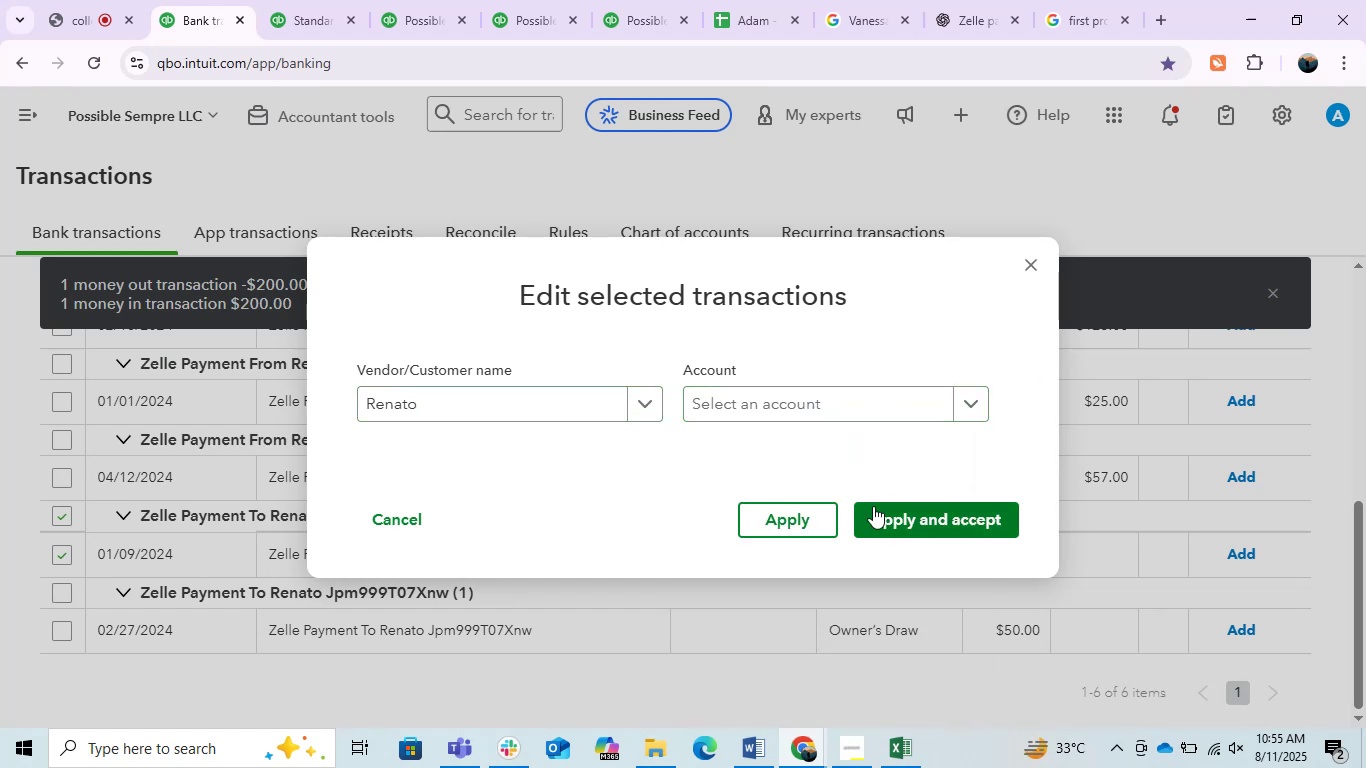 
left_click([1044, 260])
 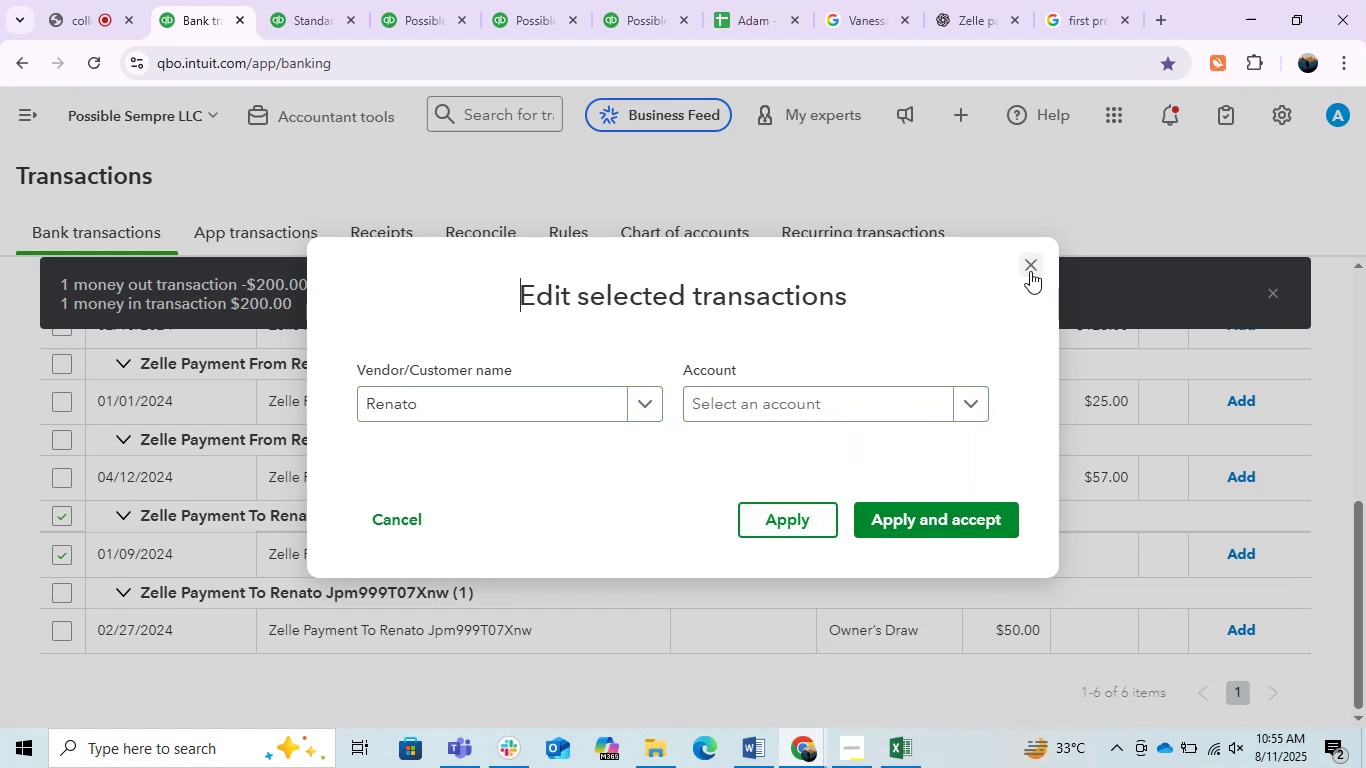 
double_click([1030, 271])
 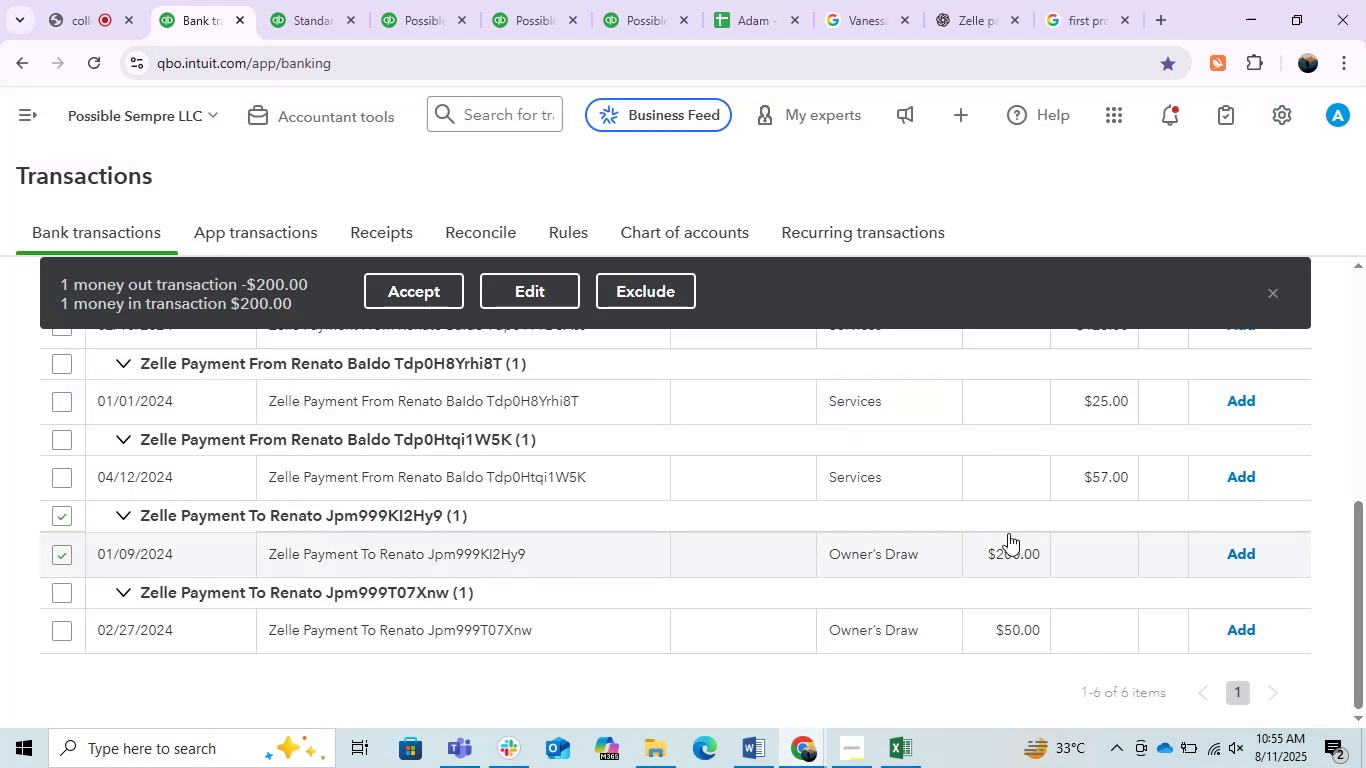 
scroll: coordinate [1037, 545], scroll_direction: up, amount: 2.0
 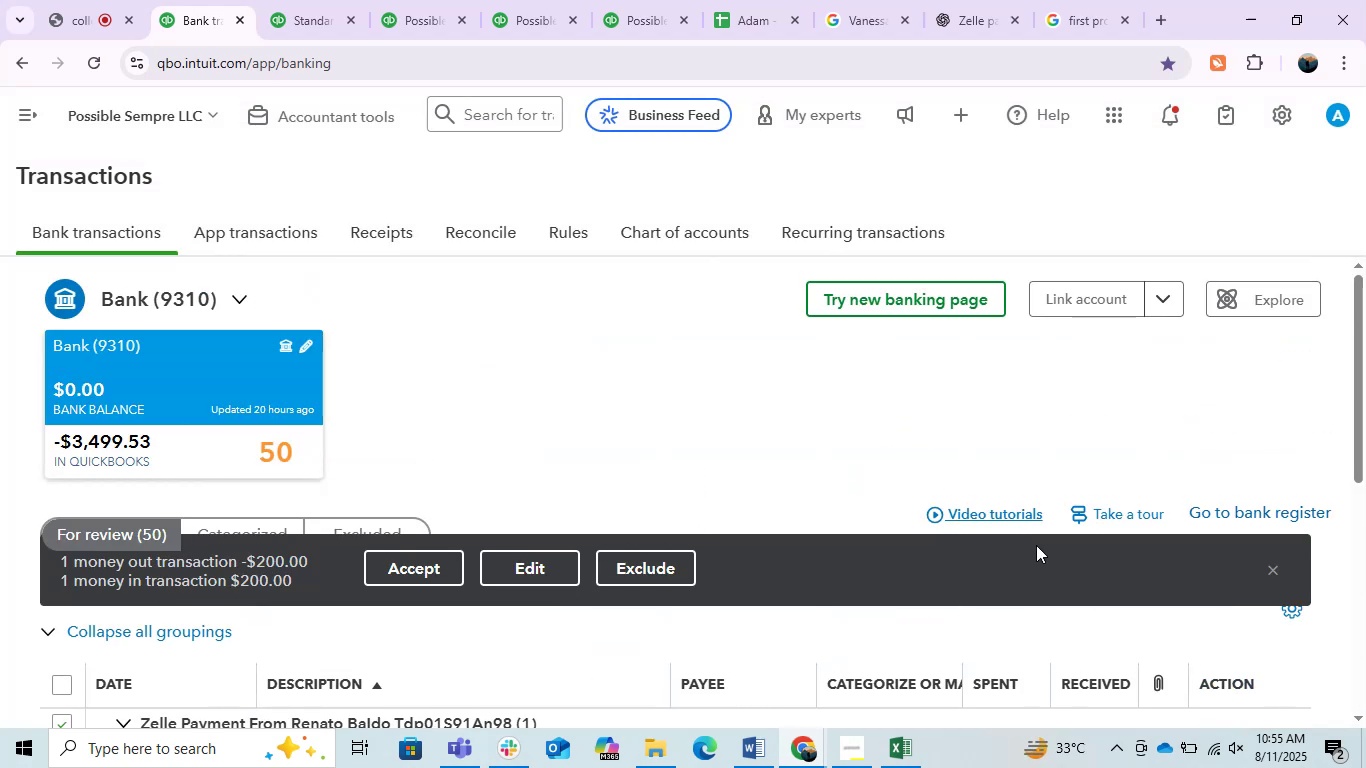 
scroll: coordinate [1027, 537], scroll_direction: down, amount: 2.0
 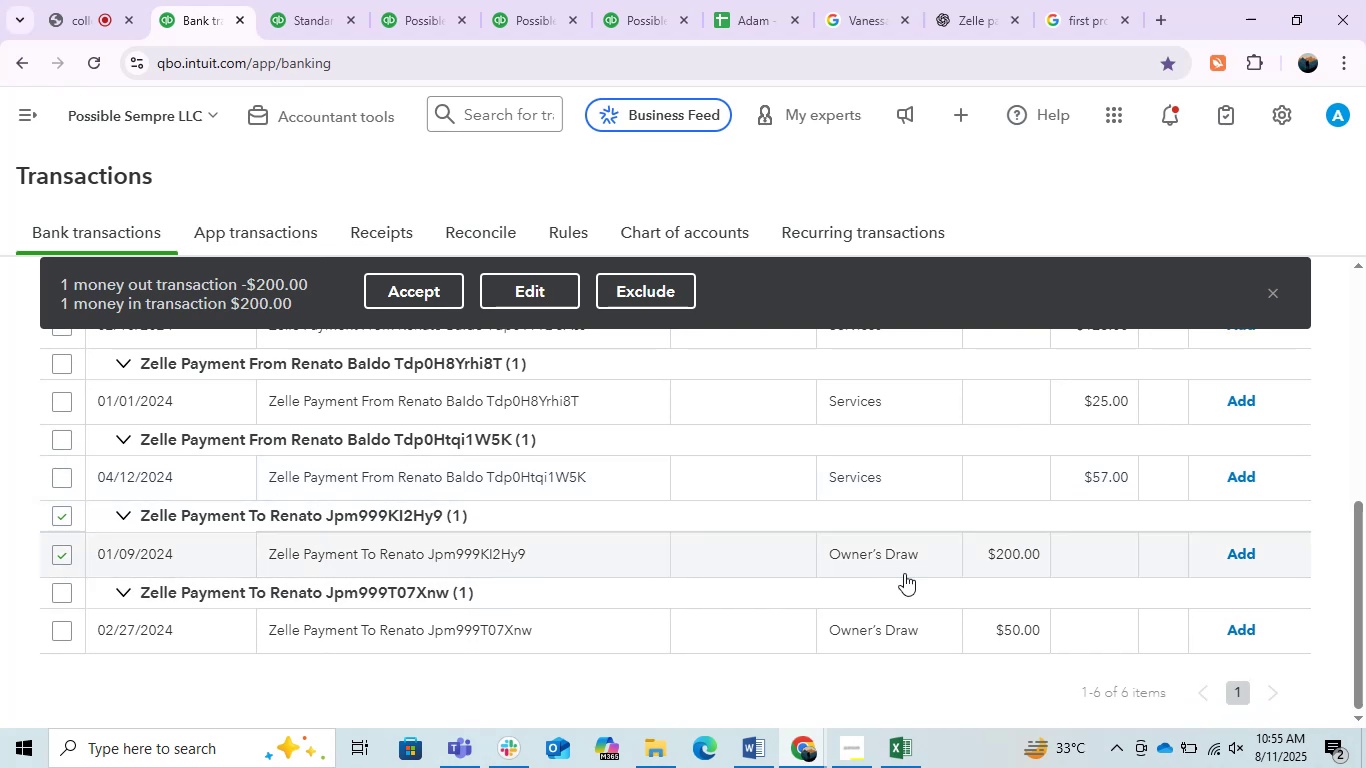 
scroll: coordinate [904, 573], scroll_direction: up, amount: 1.0
 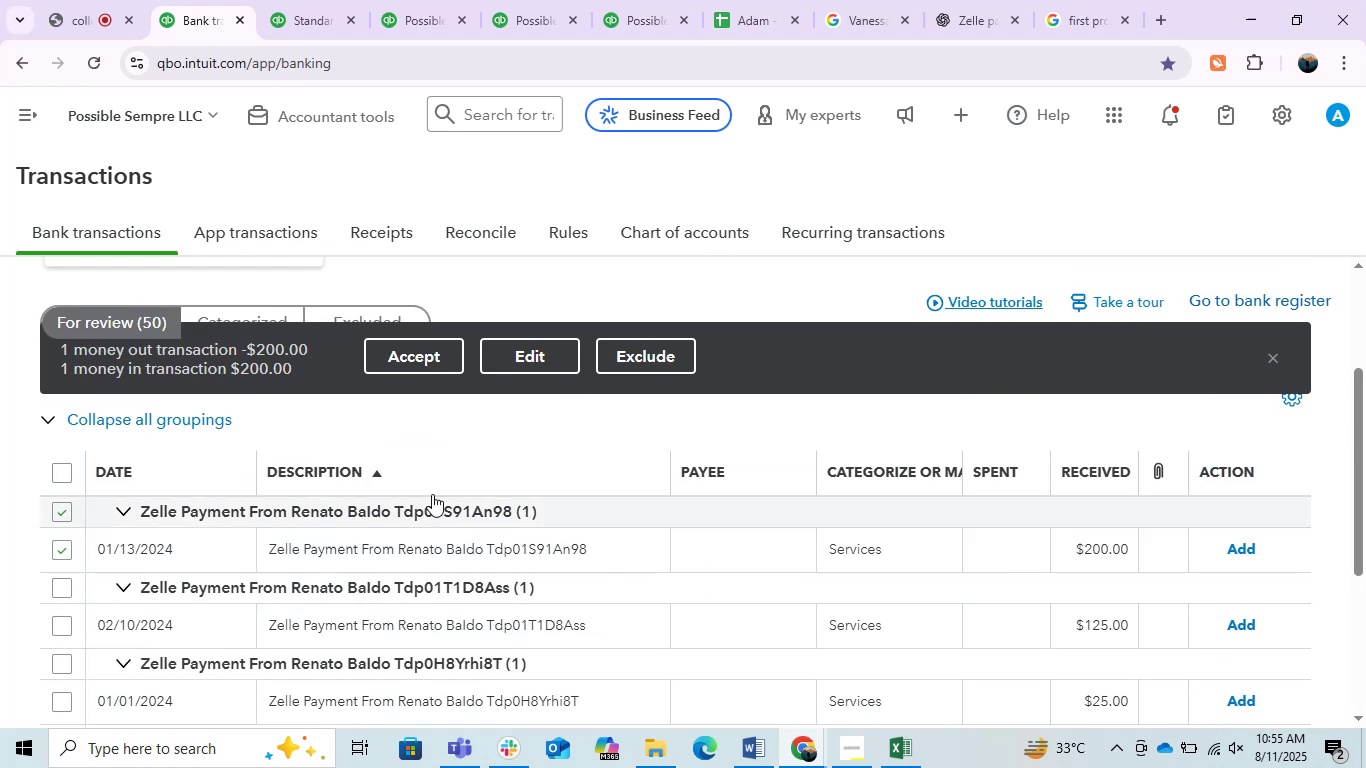 
left_click([514, 360])
 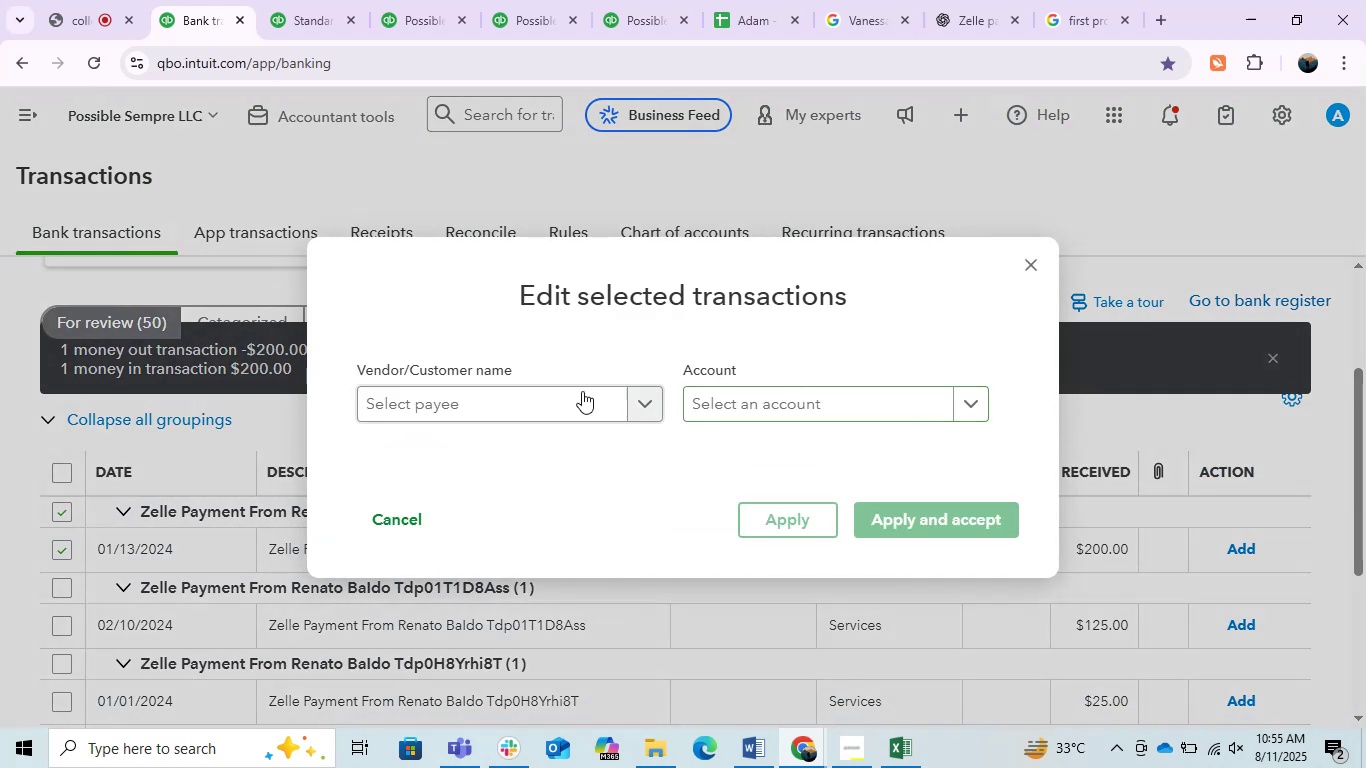 
left_click([563, 403])
 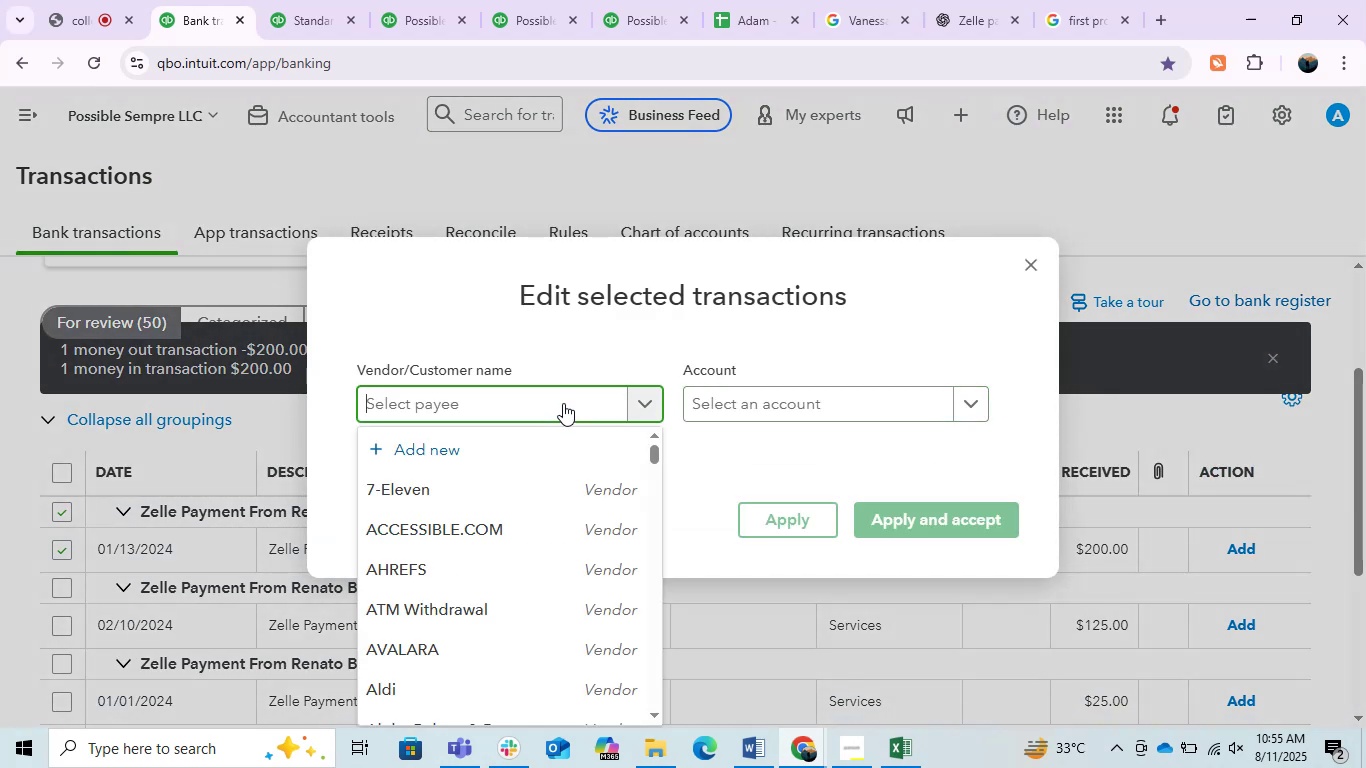 
type(rena)
 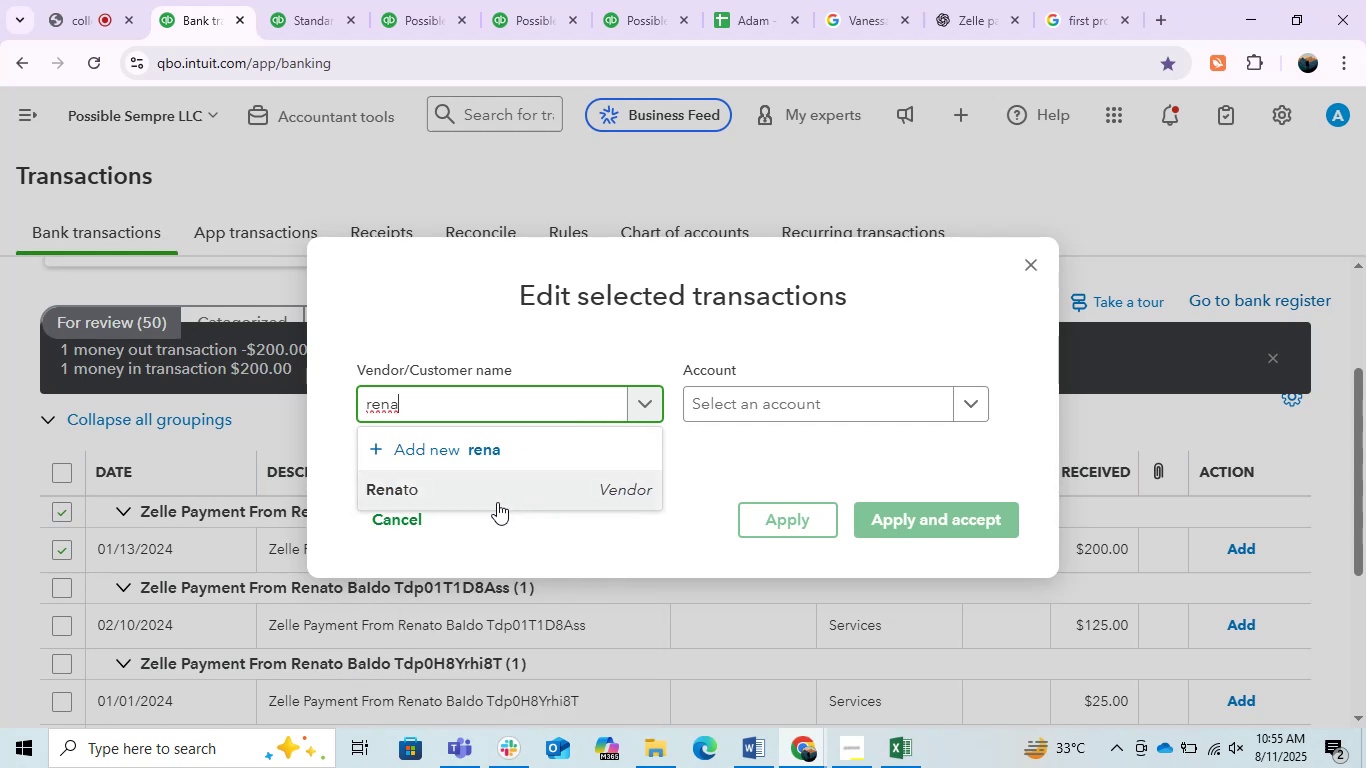 
left_click([478, 491])
 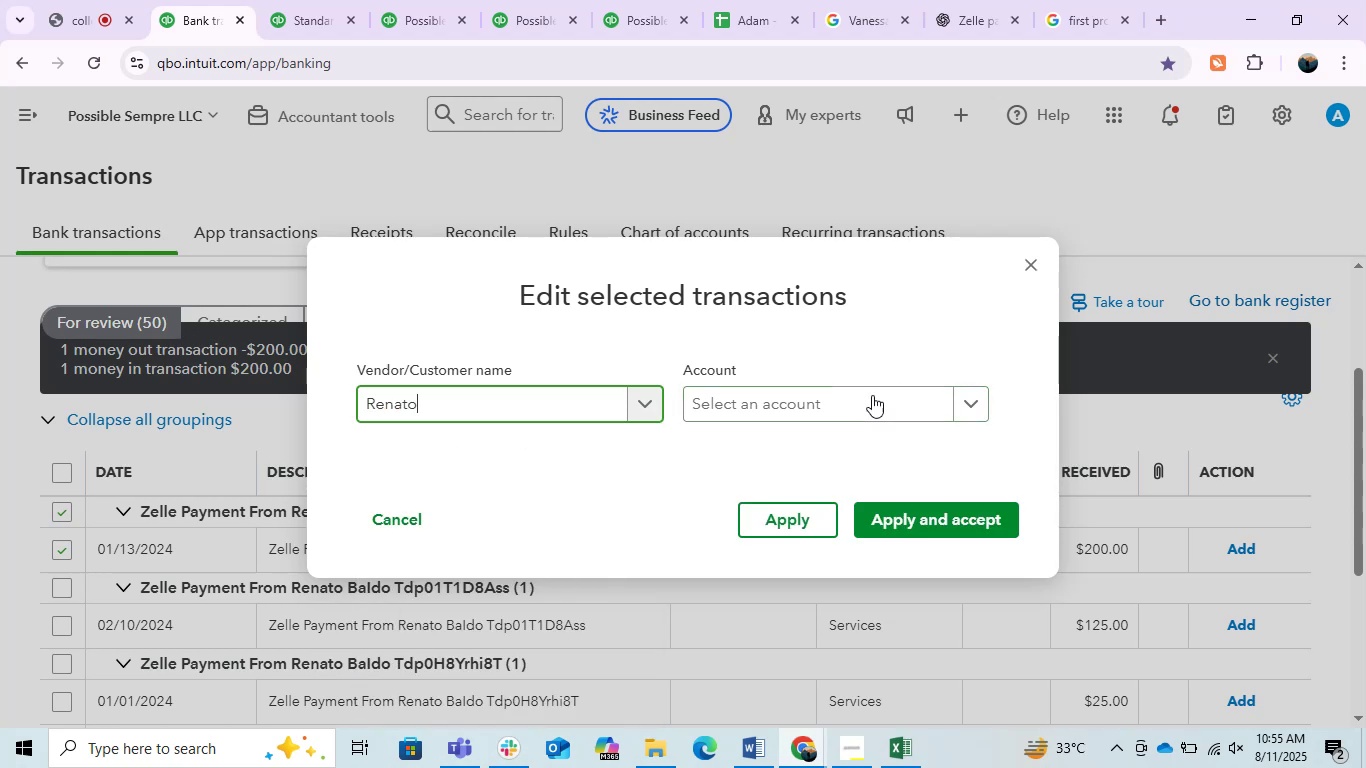 
left_click([830, 405])
 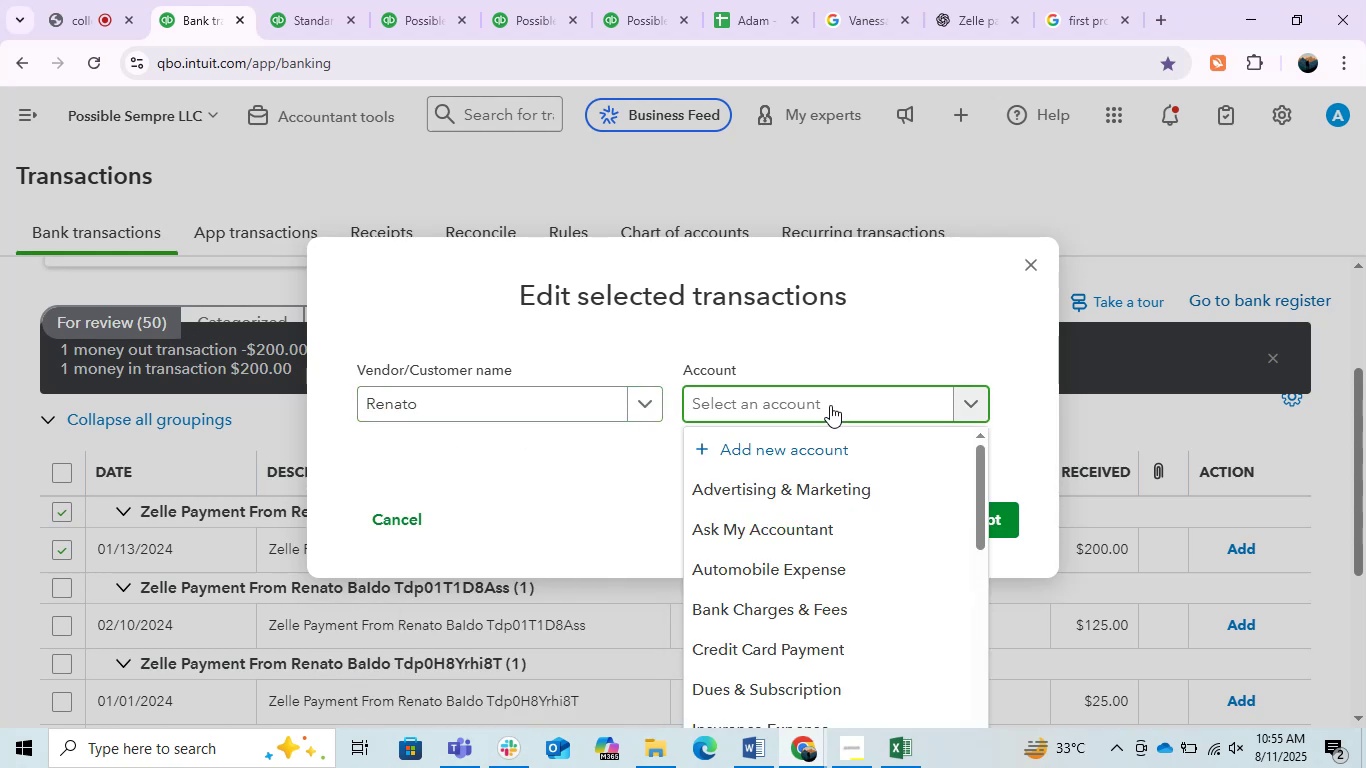 
type(trans)
 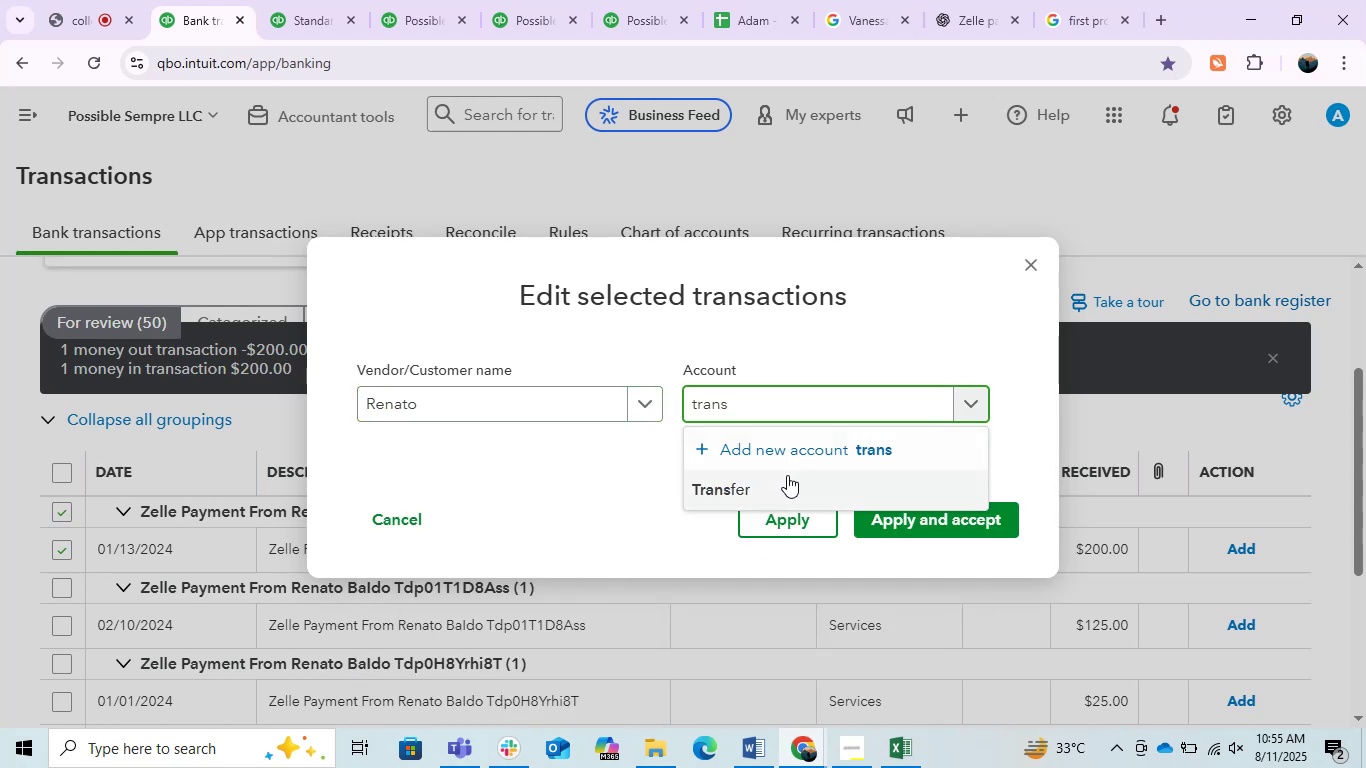 
left_click([755, 476])
 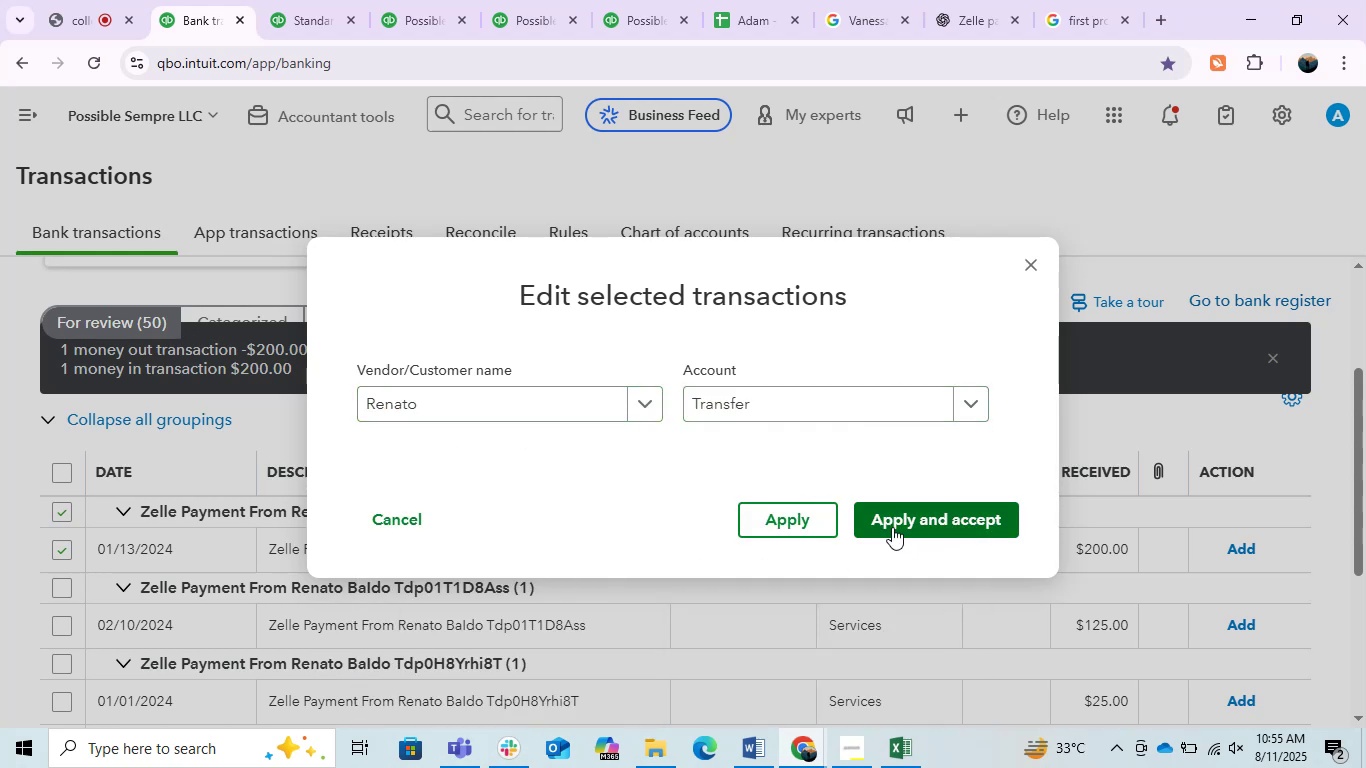 
left_click([886, 525])
 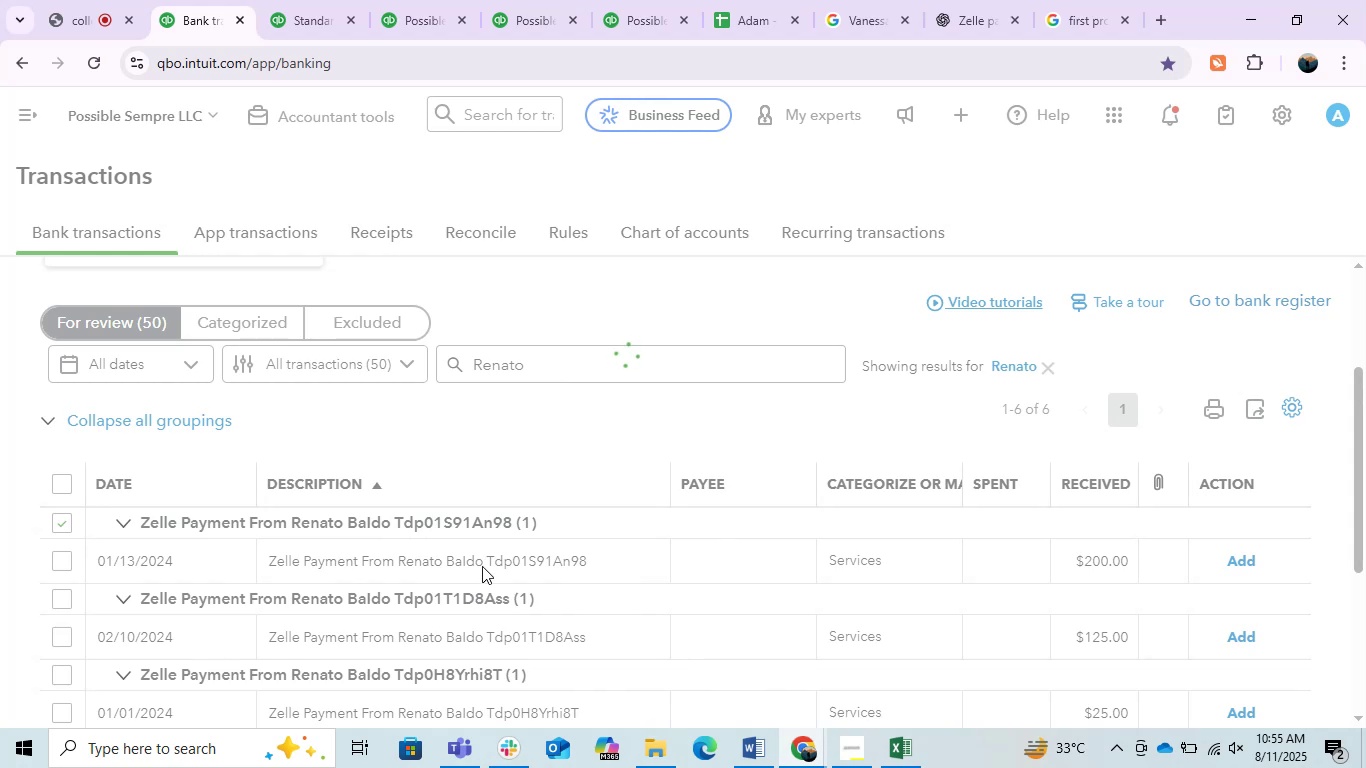 
wait(9.58)
 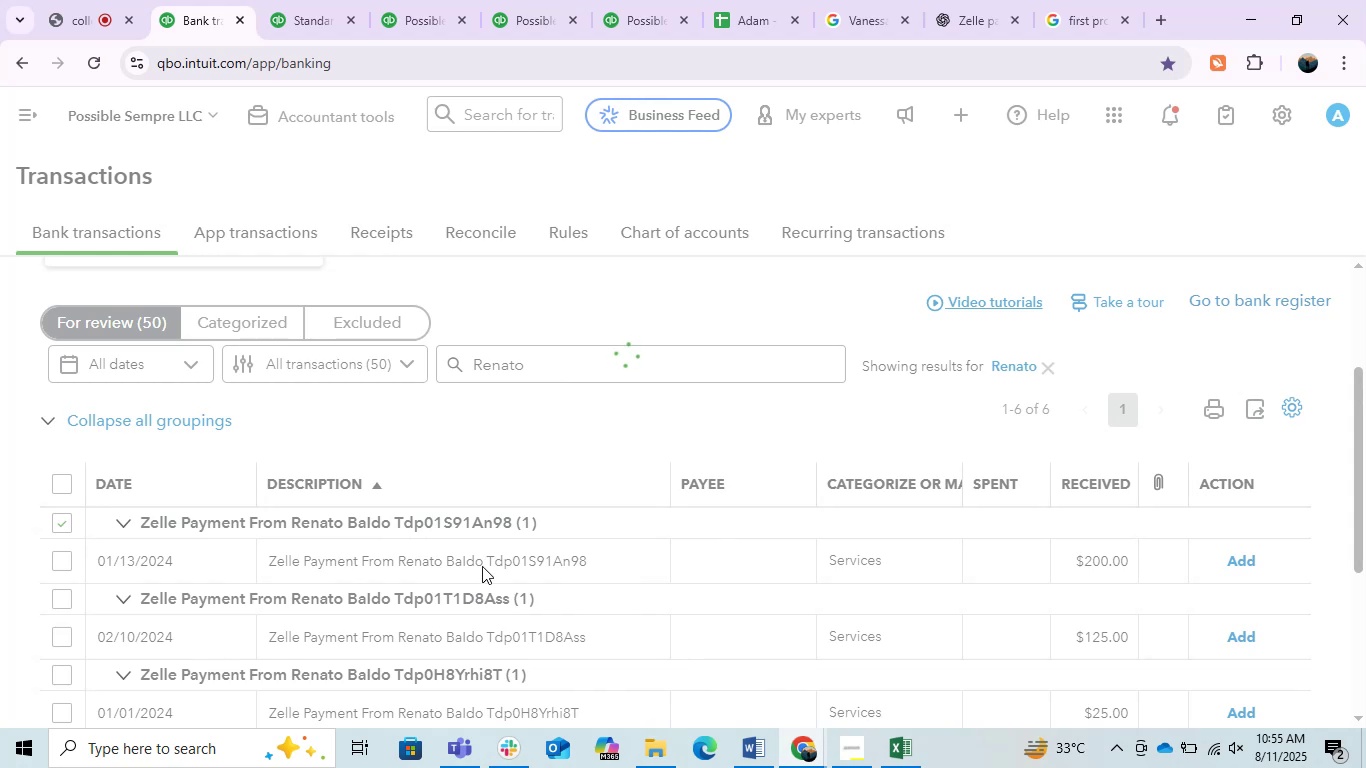 
left_click([63, 518])
 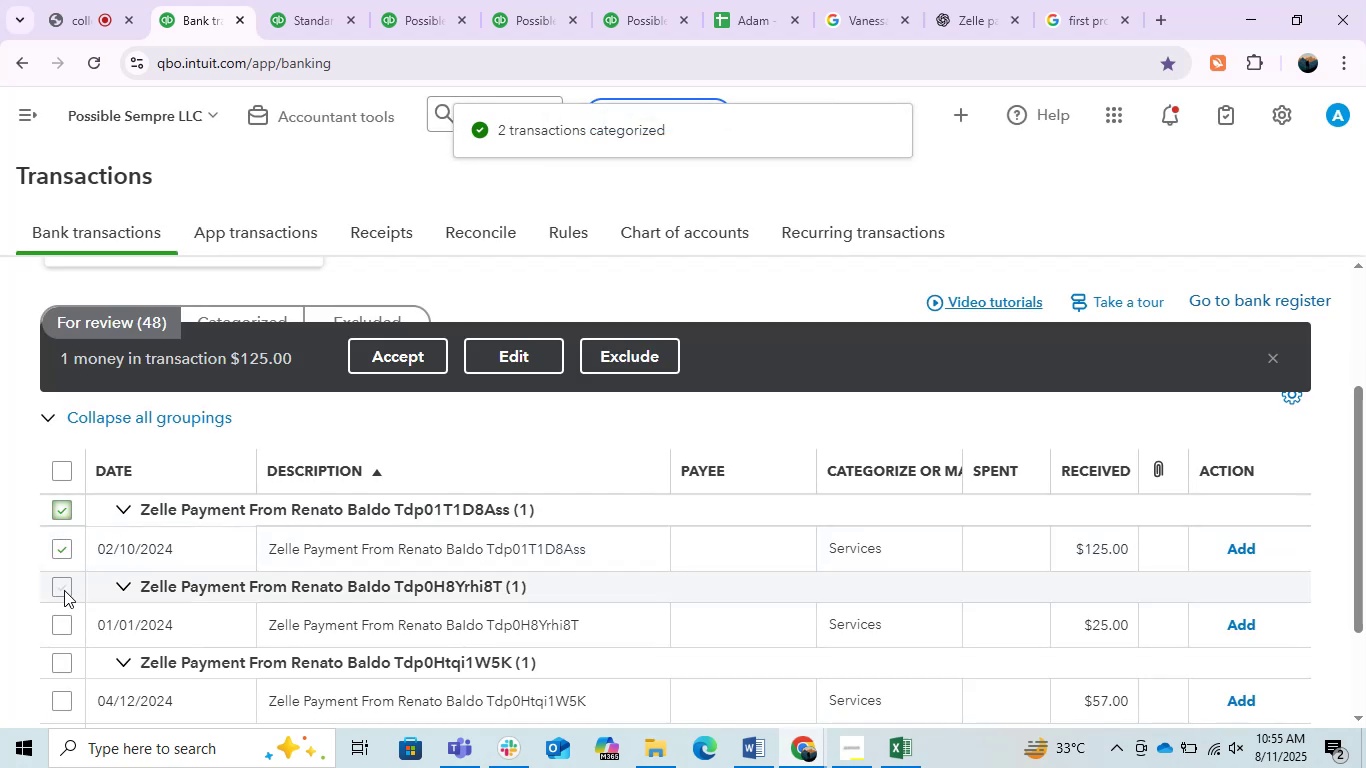 
left_click([63, 590])
 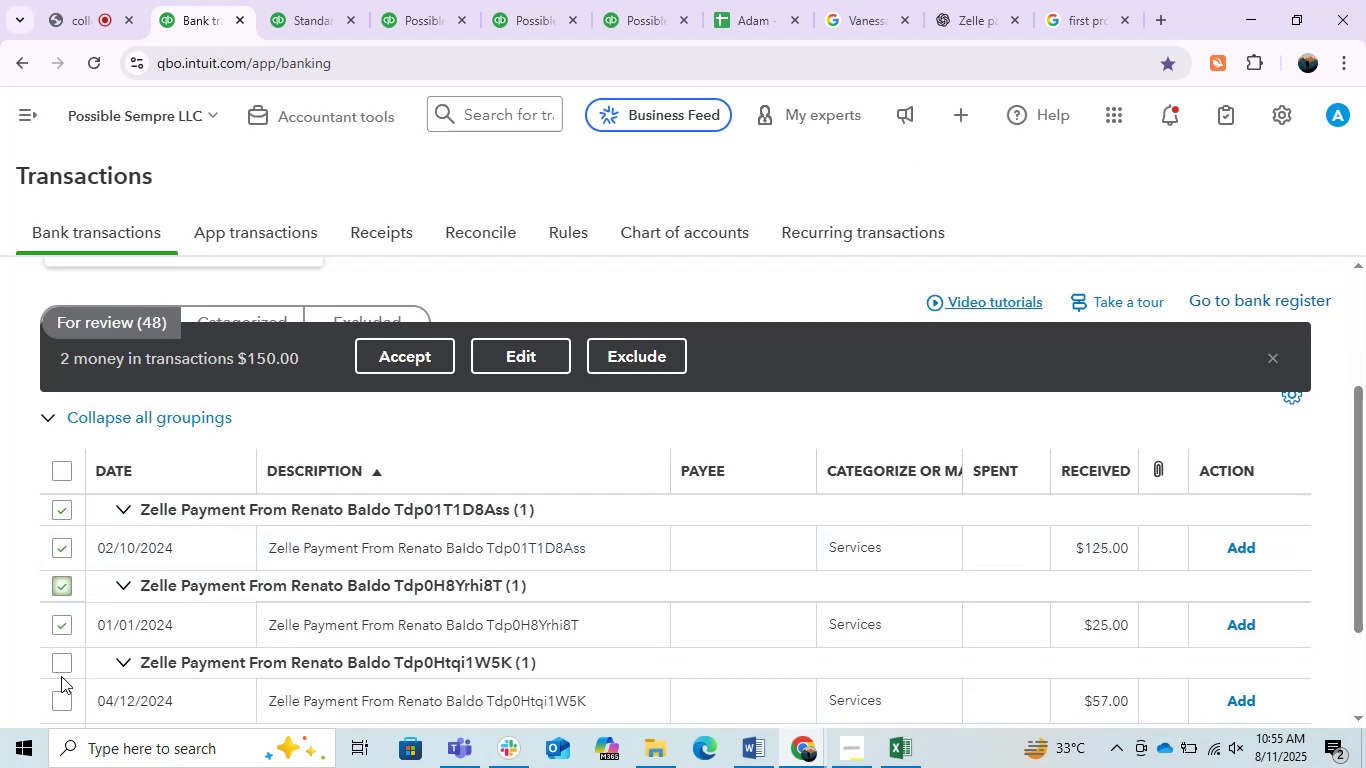 
left_click([56, 669])
 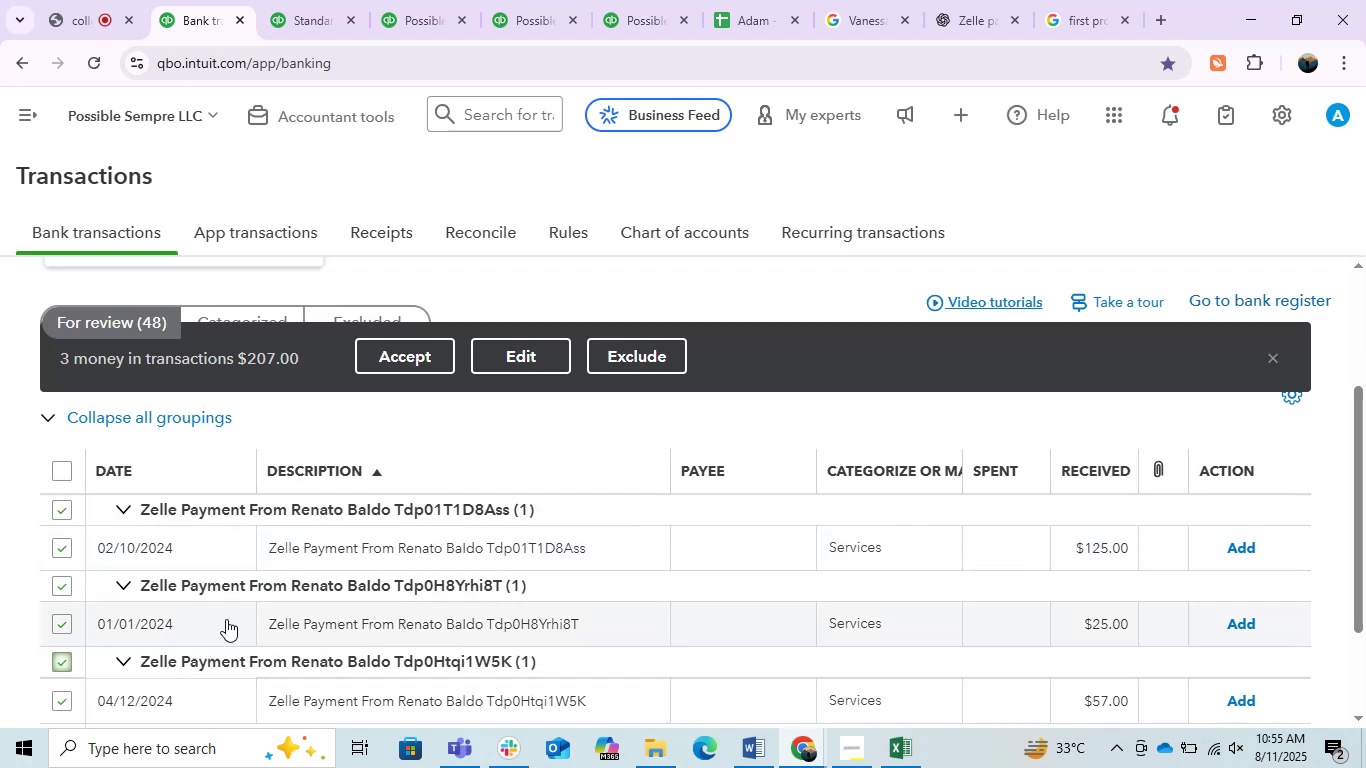 
scroll: coordinate [227, 618], scroll_direction: down, amount: 1.0
 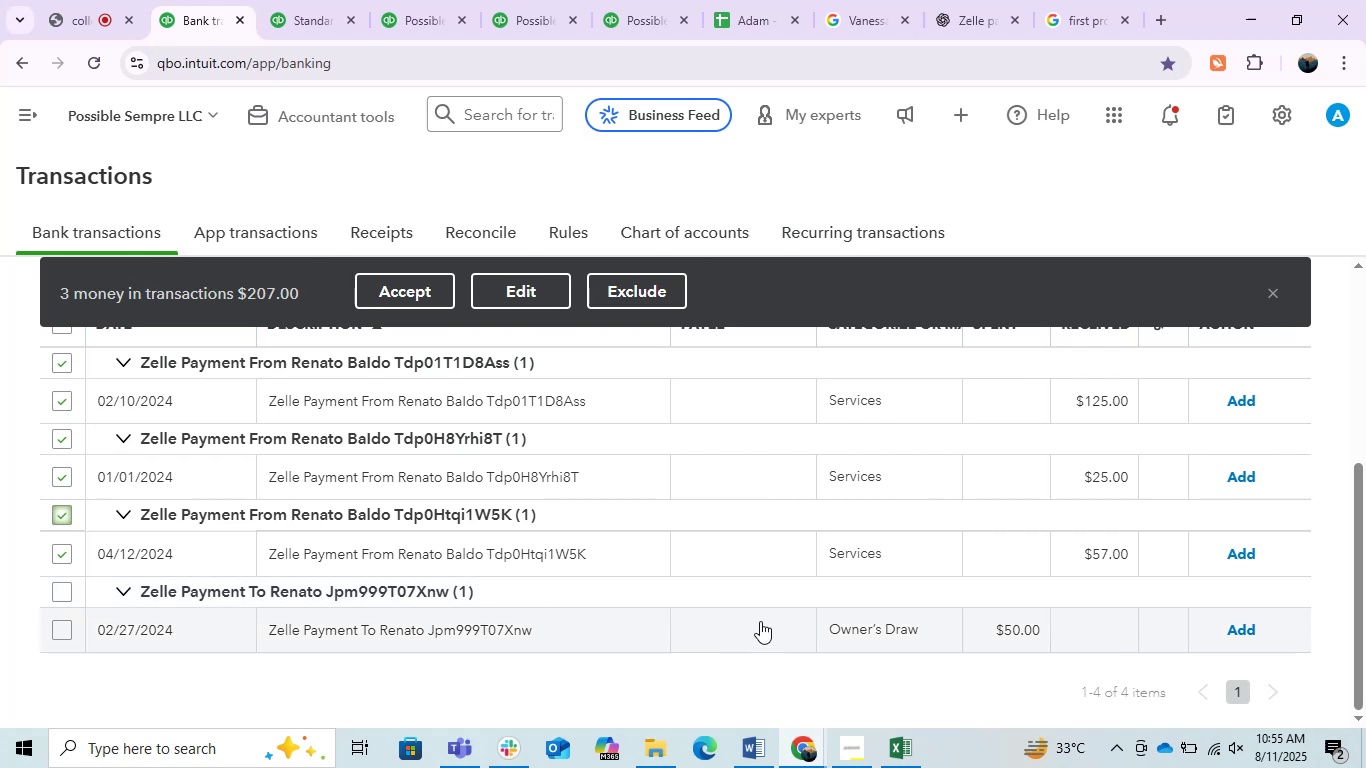 
scroll: coordinate [764, 654], scroll_direction: up, amount: 1.0
 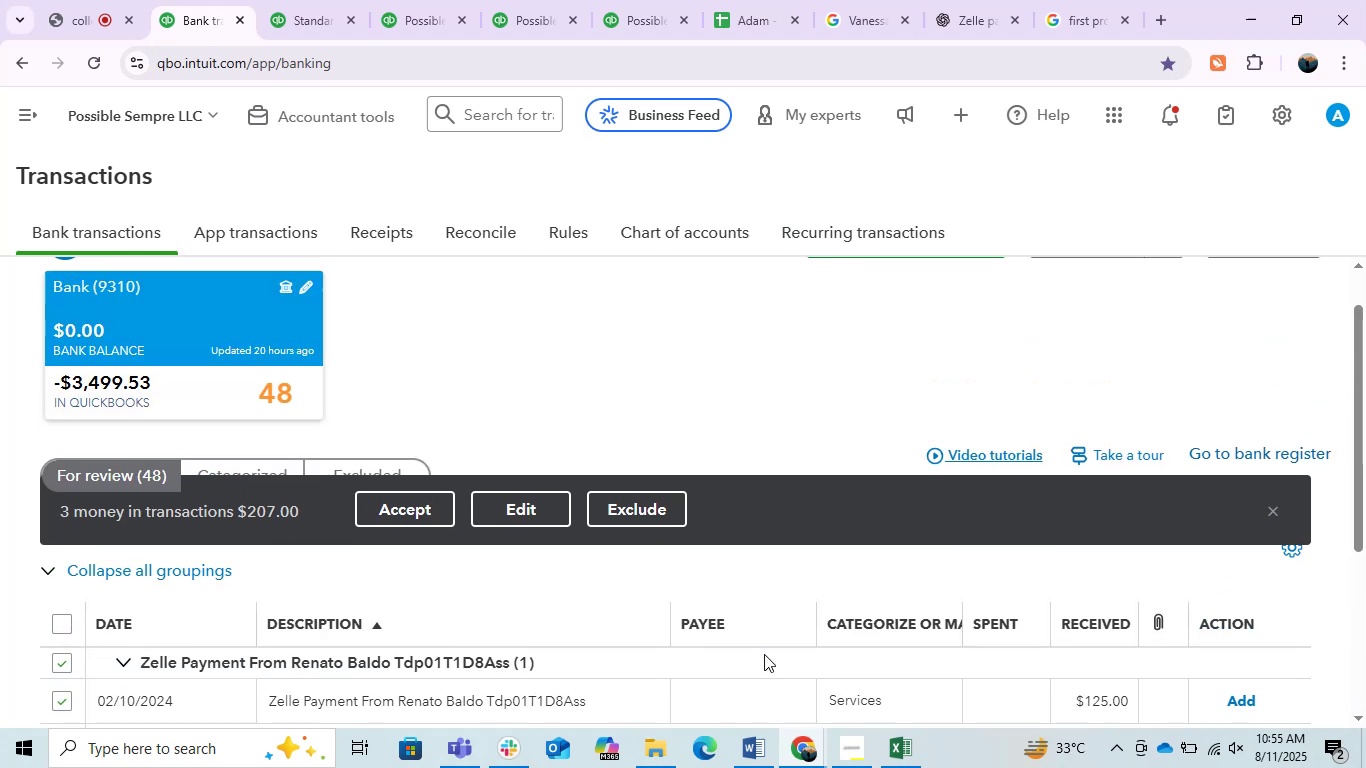 
scroll: coordinate [764, 654], scroll_direction: down, amount: 2.0
 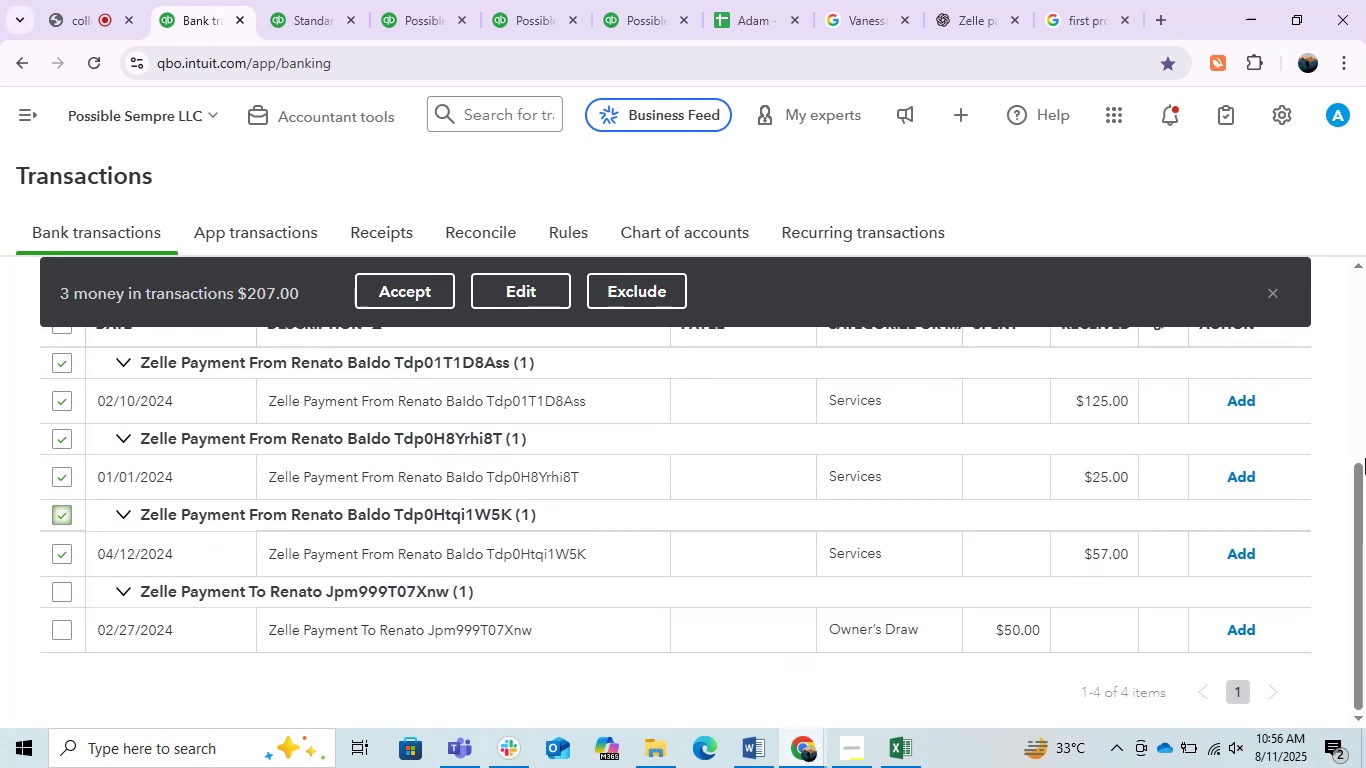 
left_click_drag(start_coordinate=[1358, 477], to_coordinate=[1365, 439])
 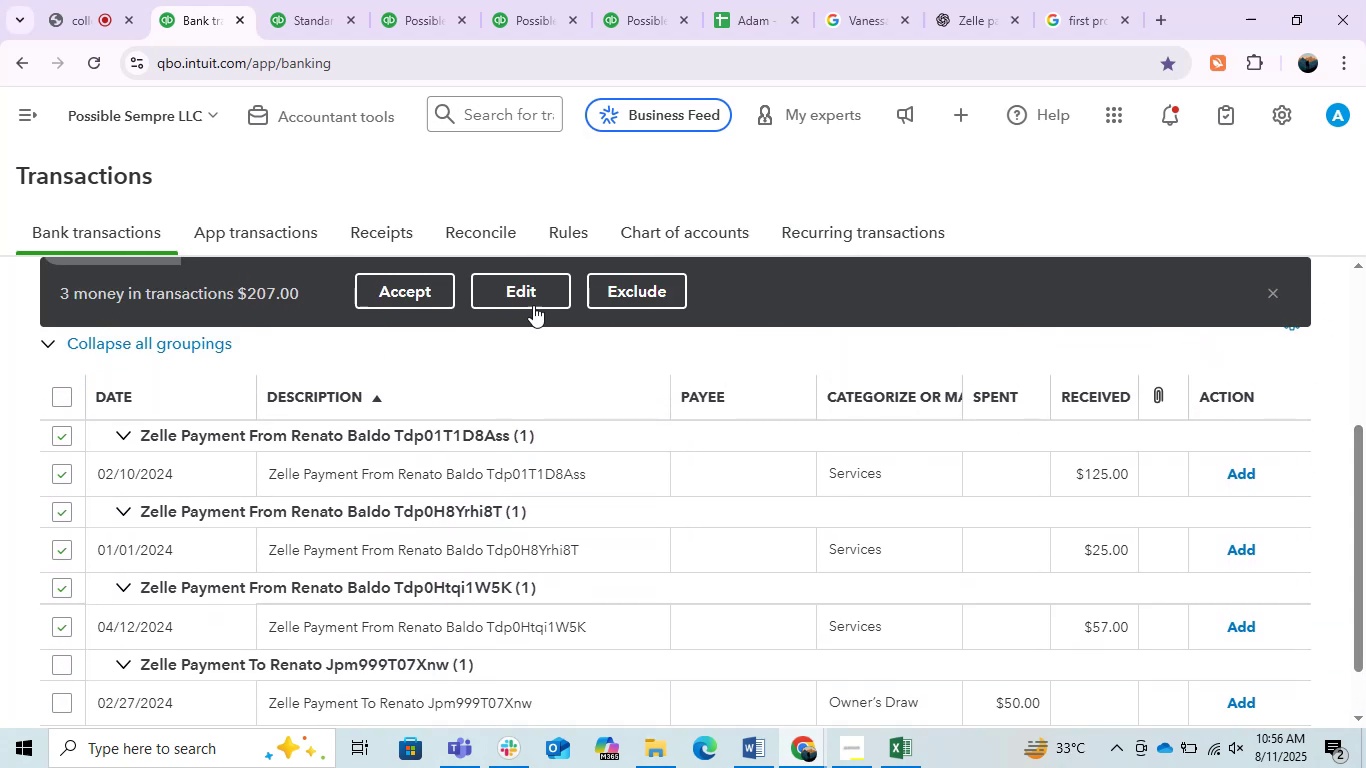 
left_click([527, 287])
 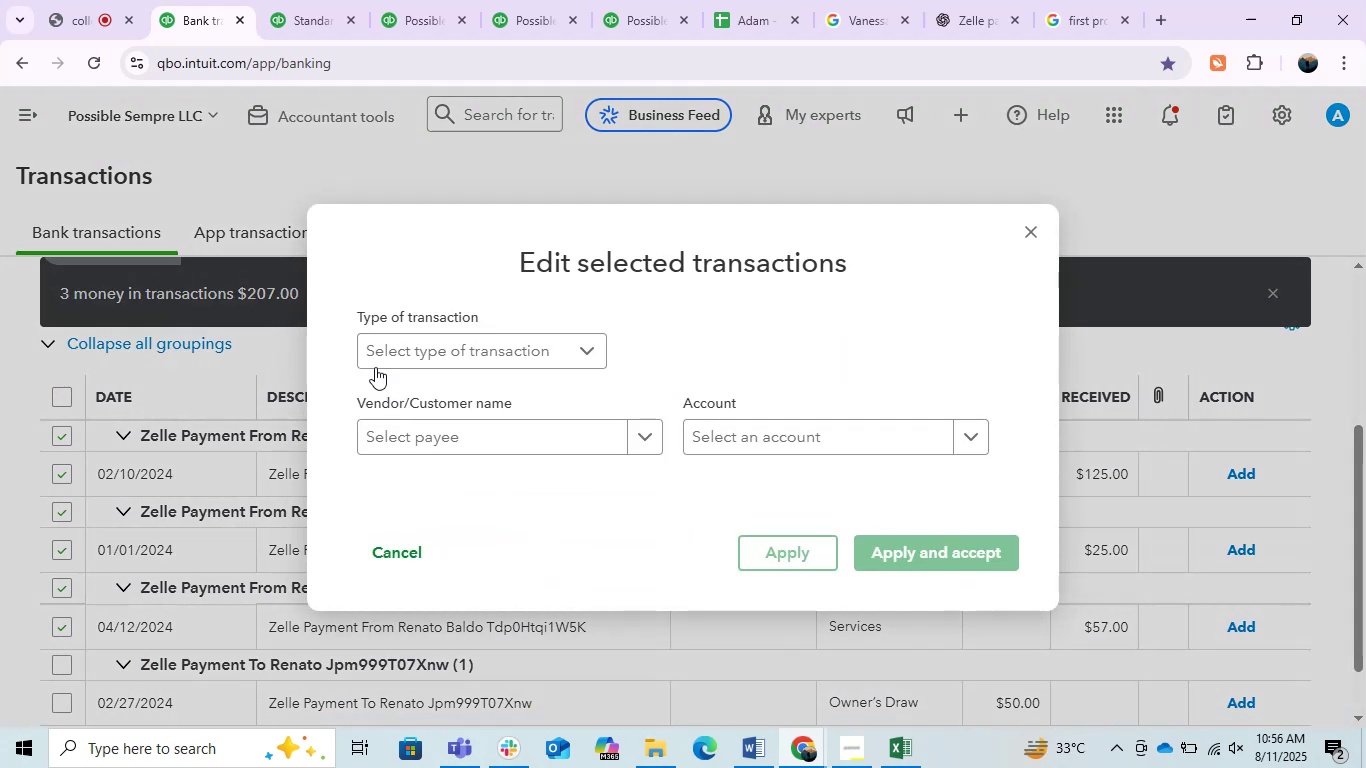 
left_click([387, 360])
 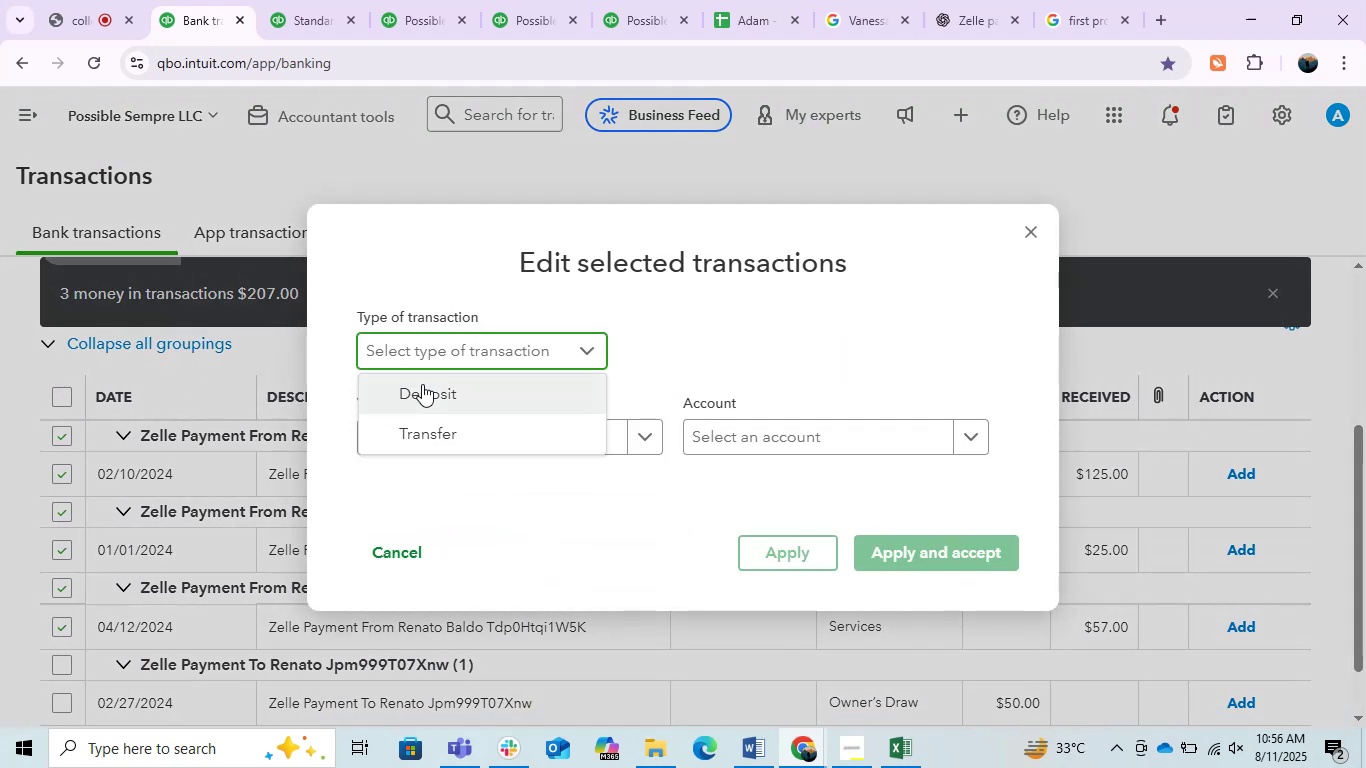 
left_click([423, 384])
 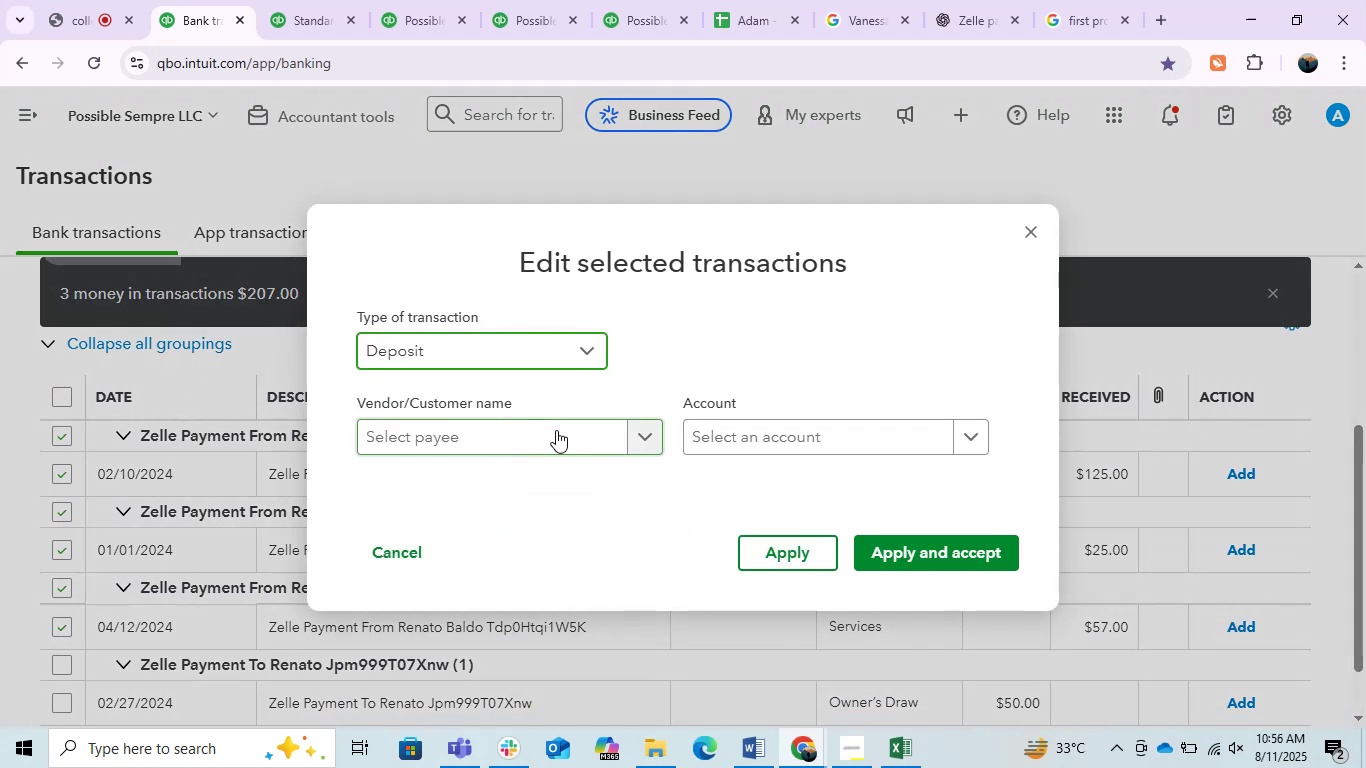 
left_click([556, 430])
 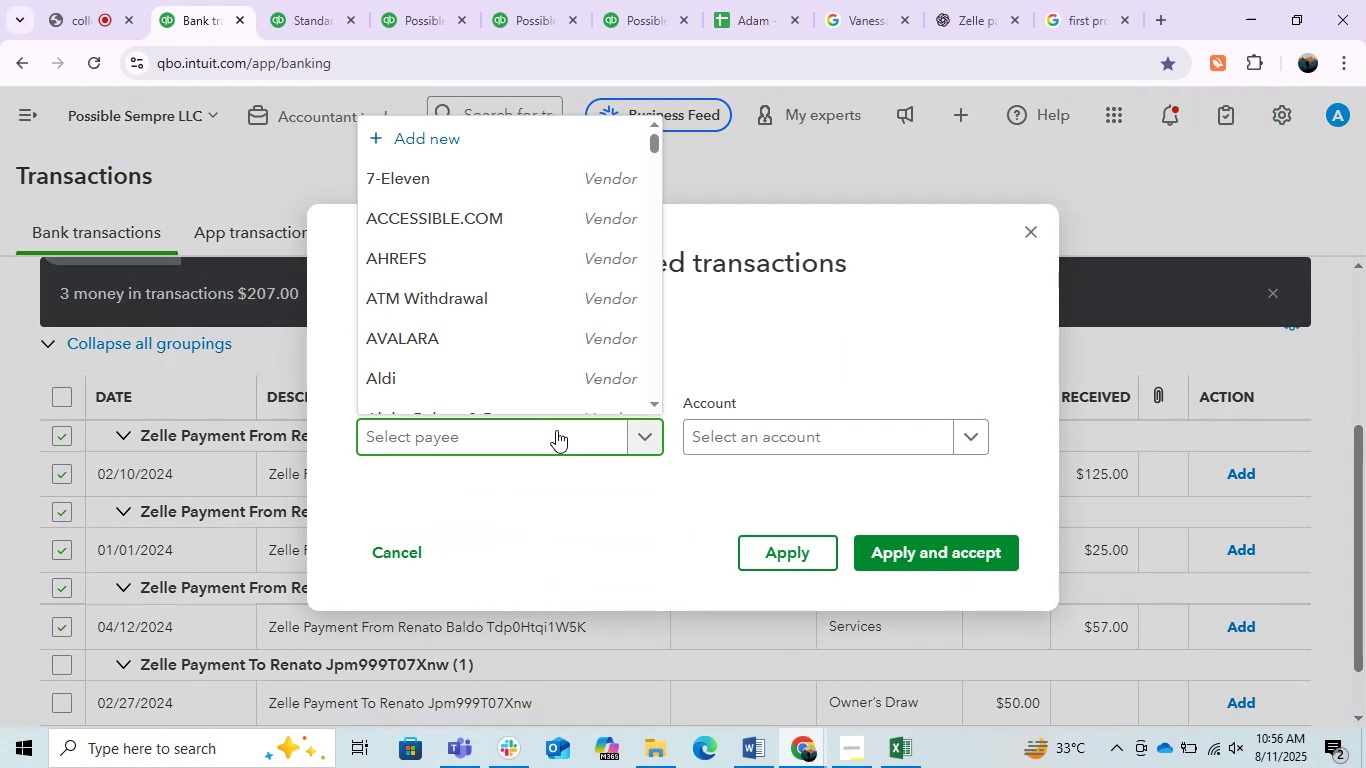 
type(rea=)
key(Backspace)
key(Backspace)
type(na)
 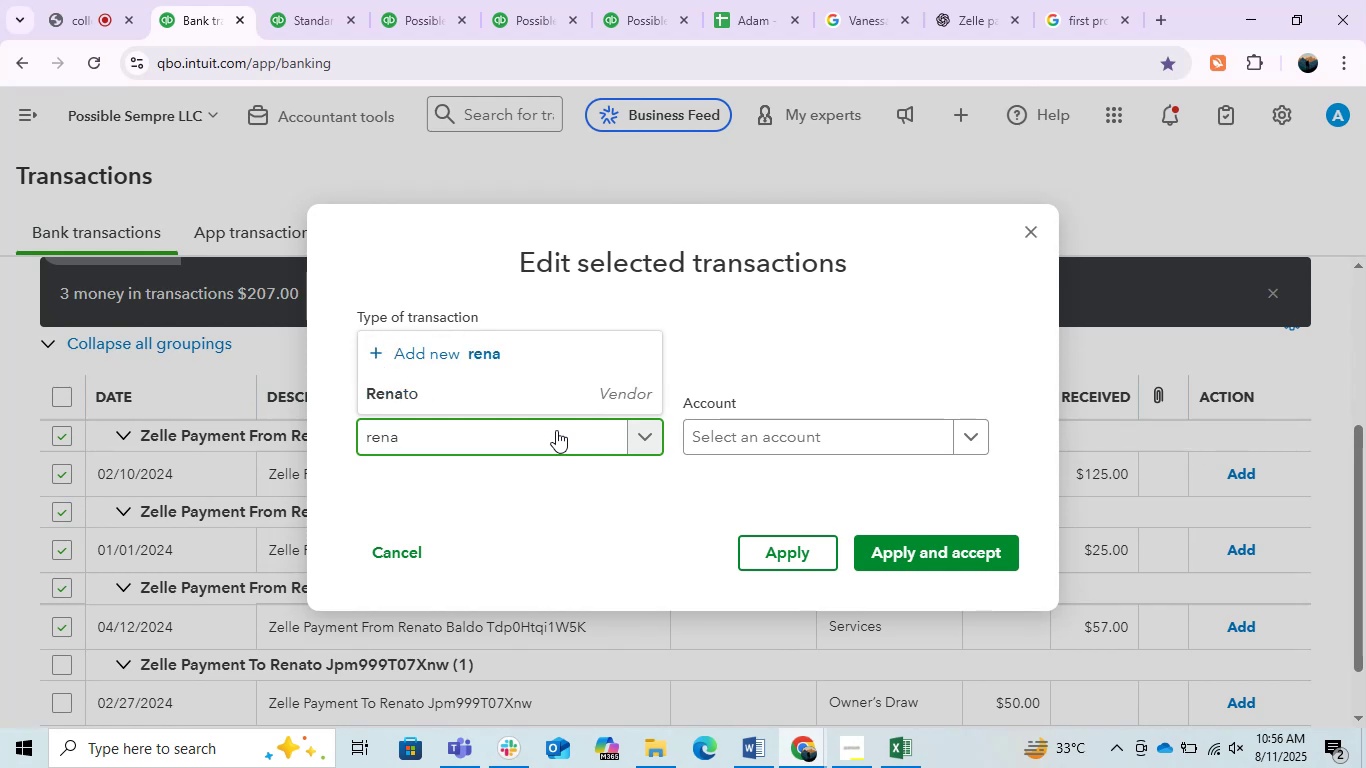 
left_click([543, 399])
 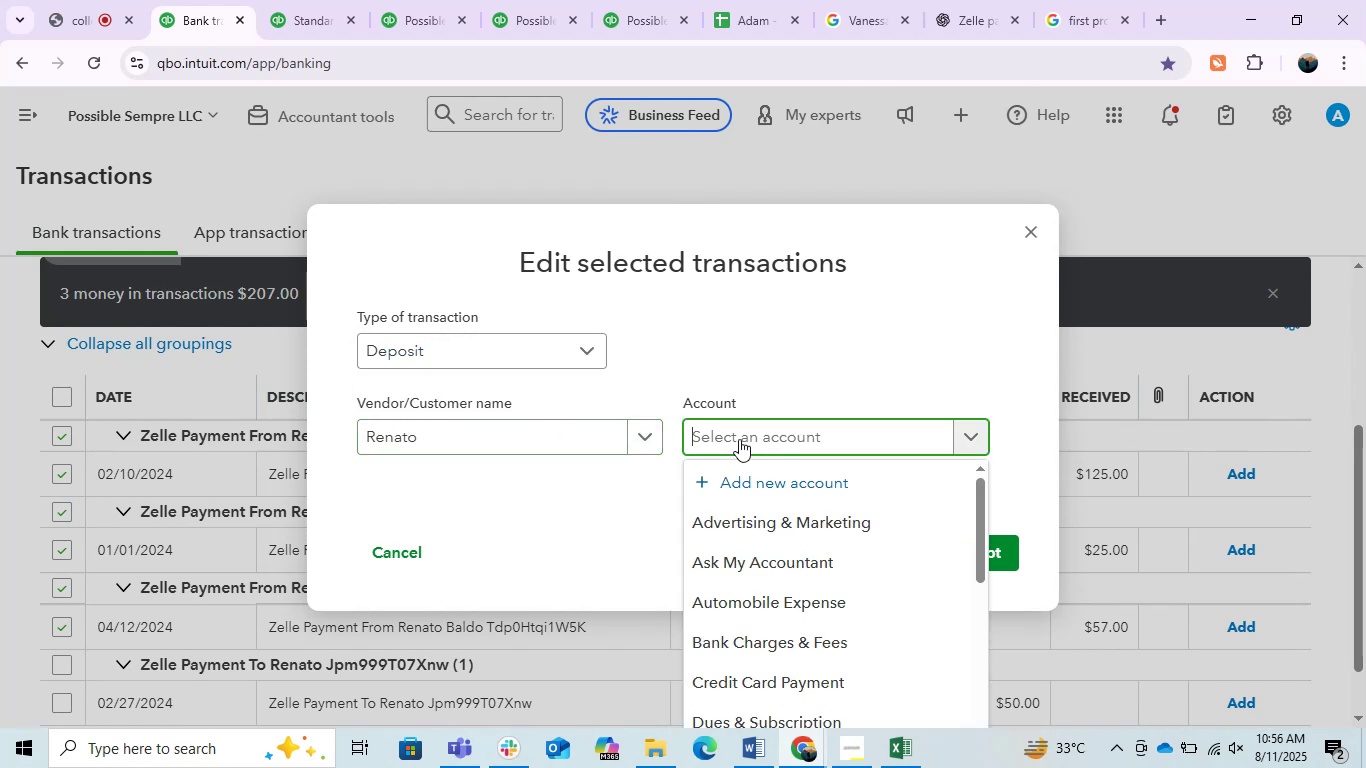 
wait(8.19)
 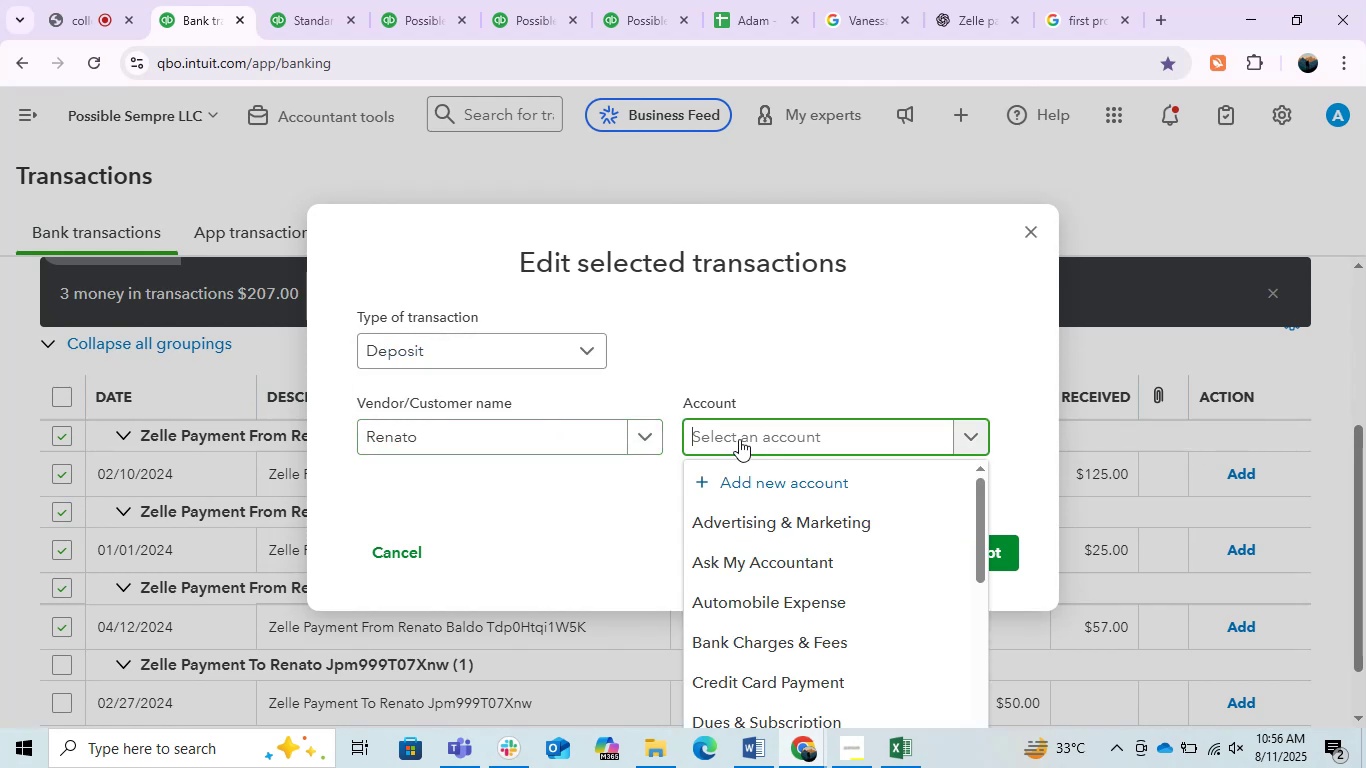 
type(inco)
 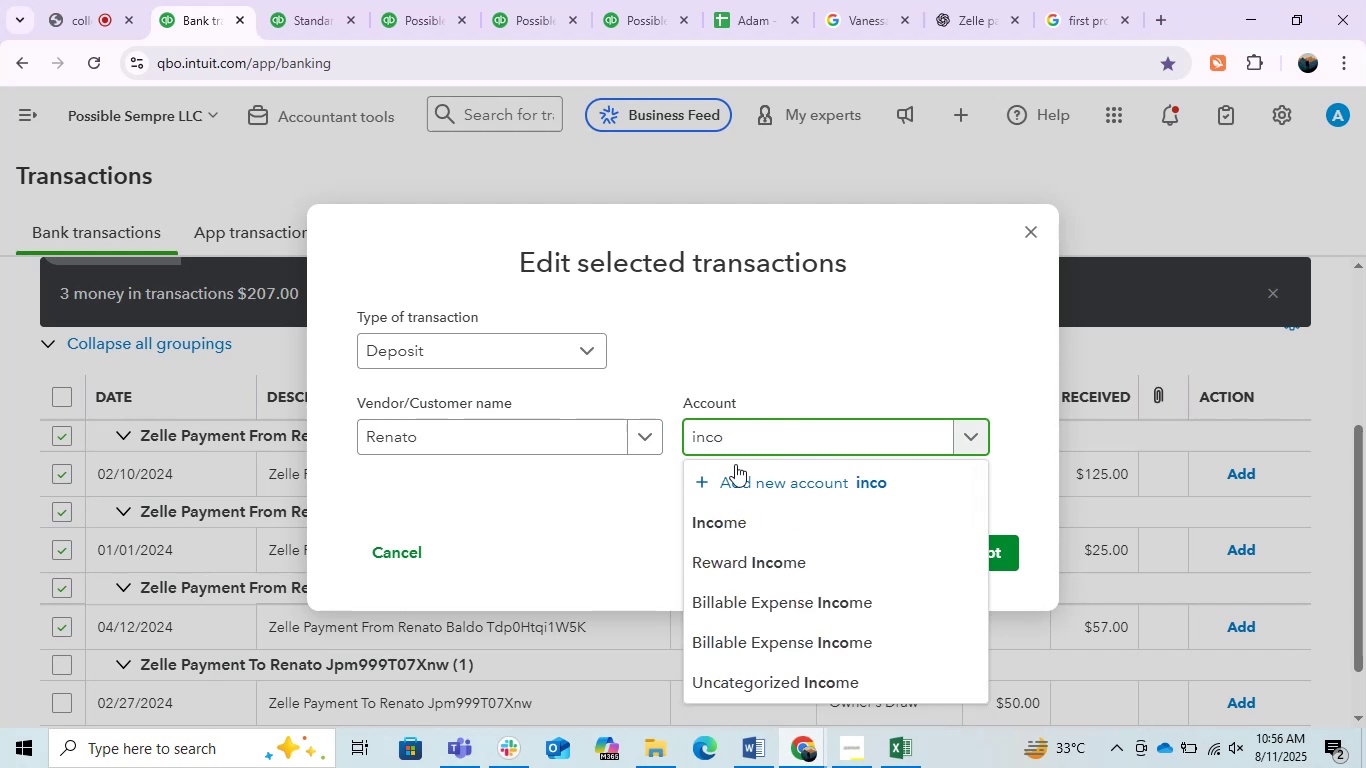 
left_click([770, 518])
 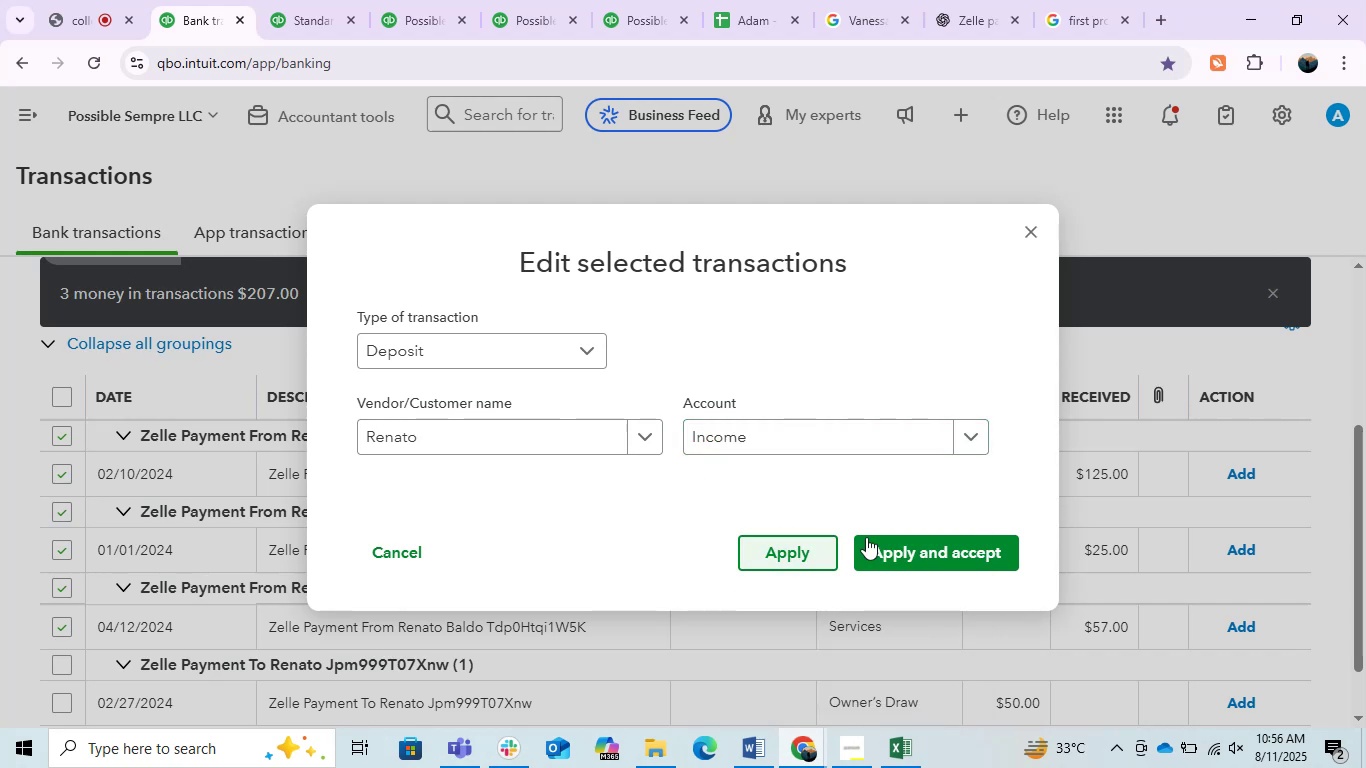 
left_click([922, 542])
 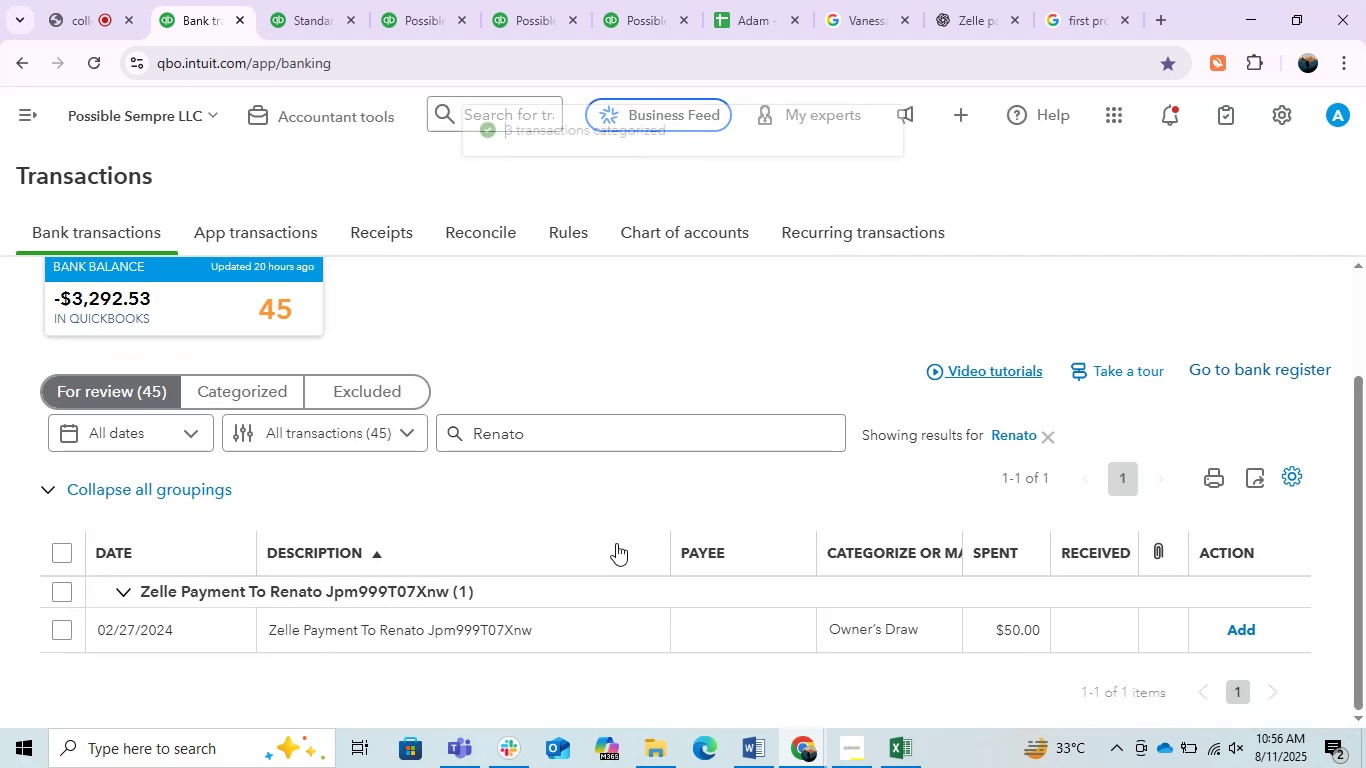 
scroll: coordinate [611, 538], scroll_direction: down, amount: 1.0
 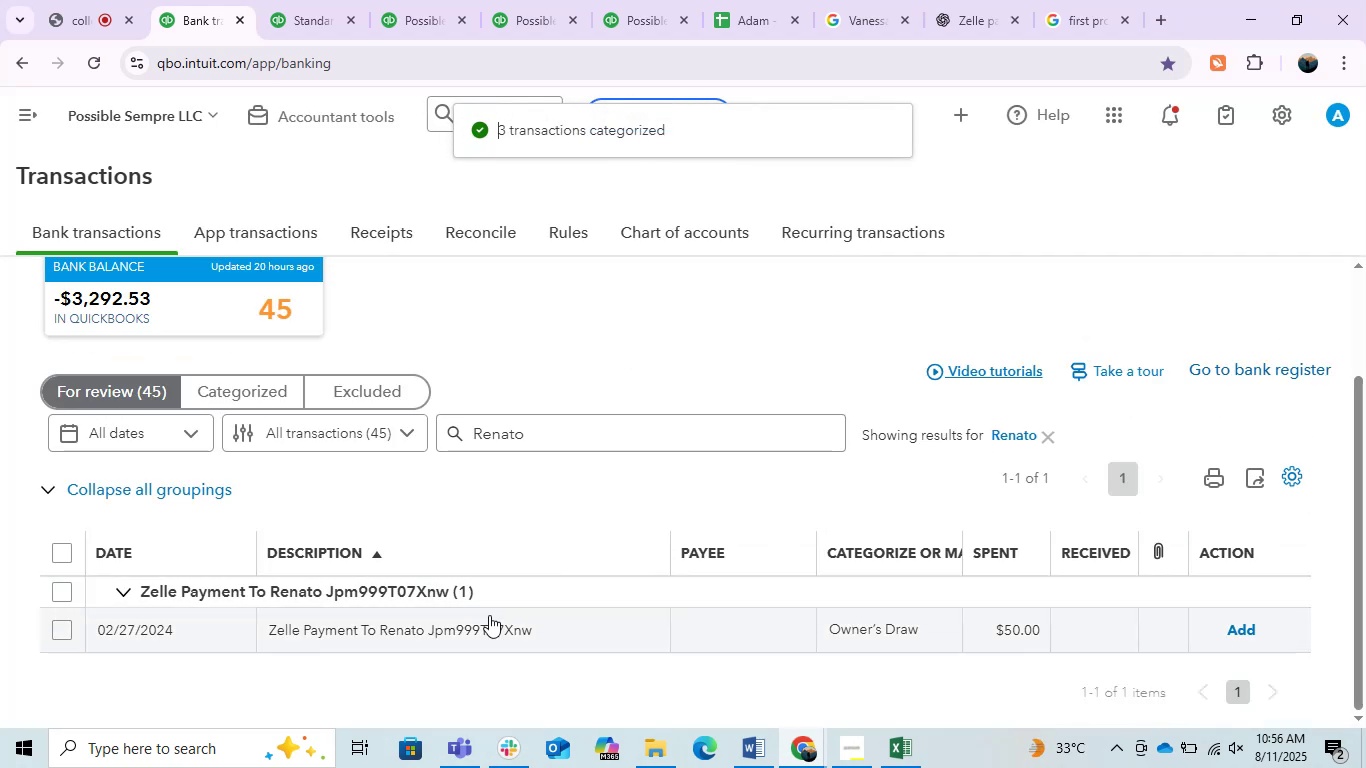 
left_click([467, 619])
 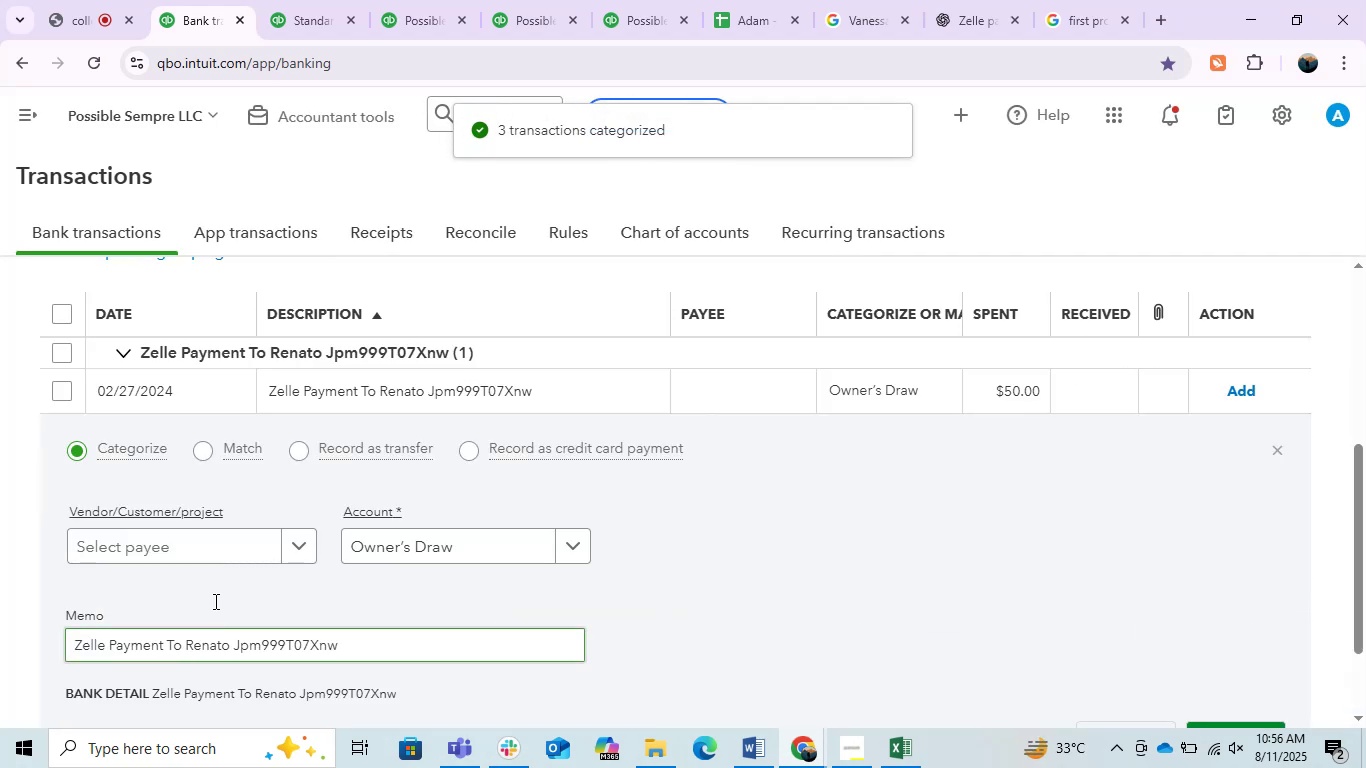 
left_click([197, 554])
 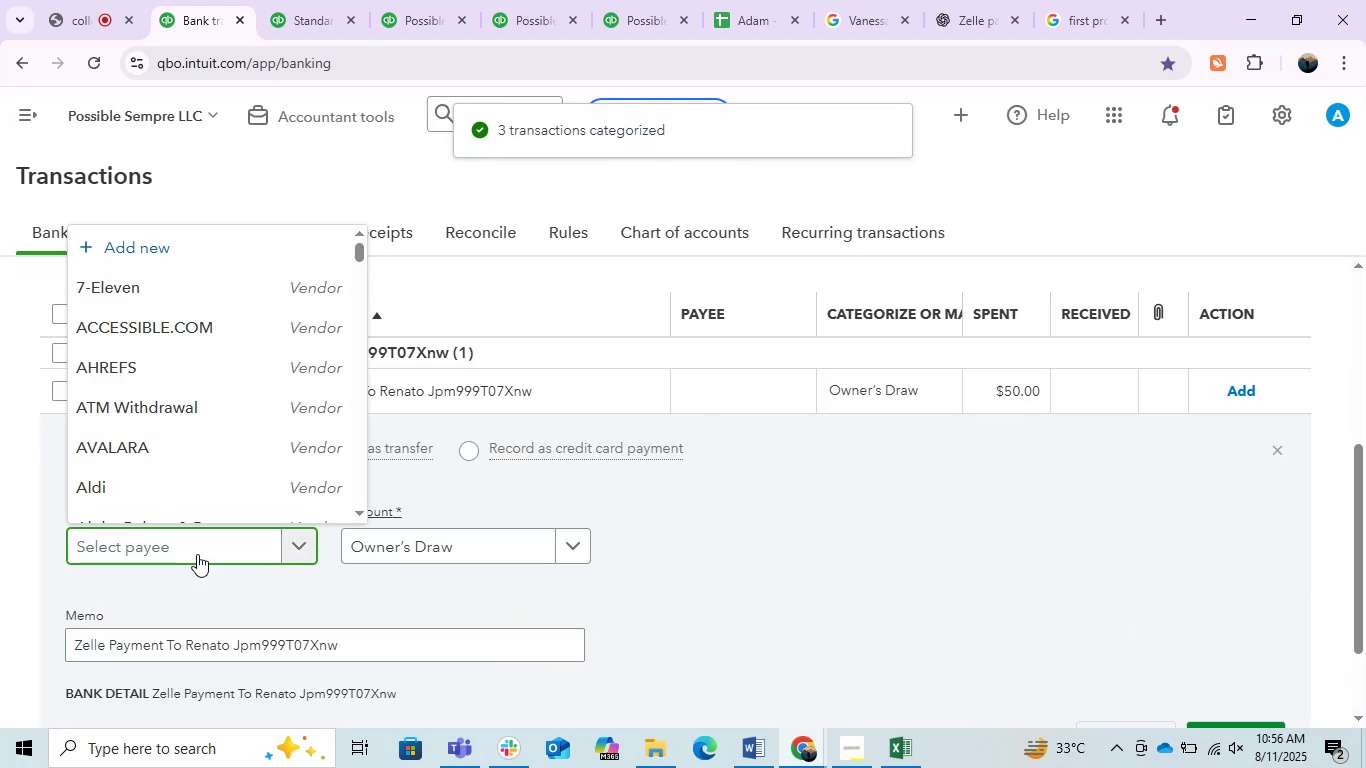 
type(rena)
 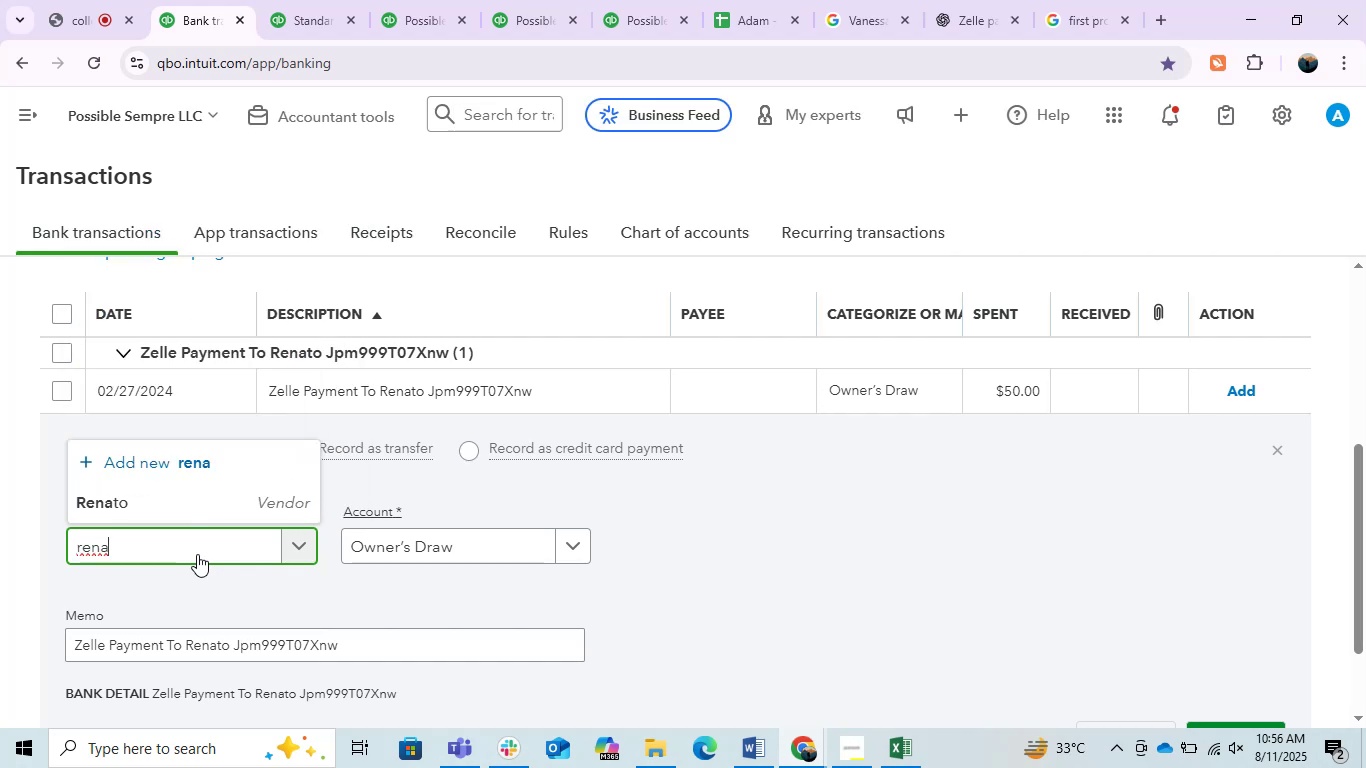 
left_click([233, 482])
 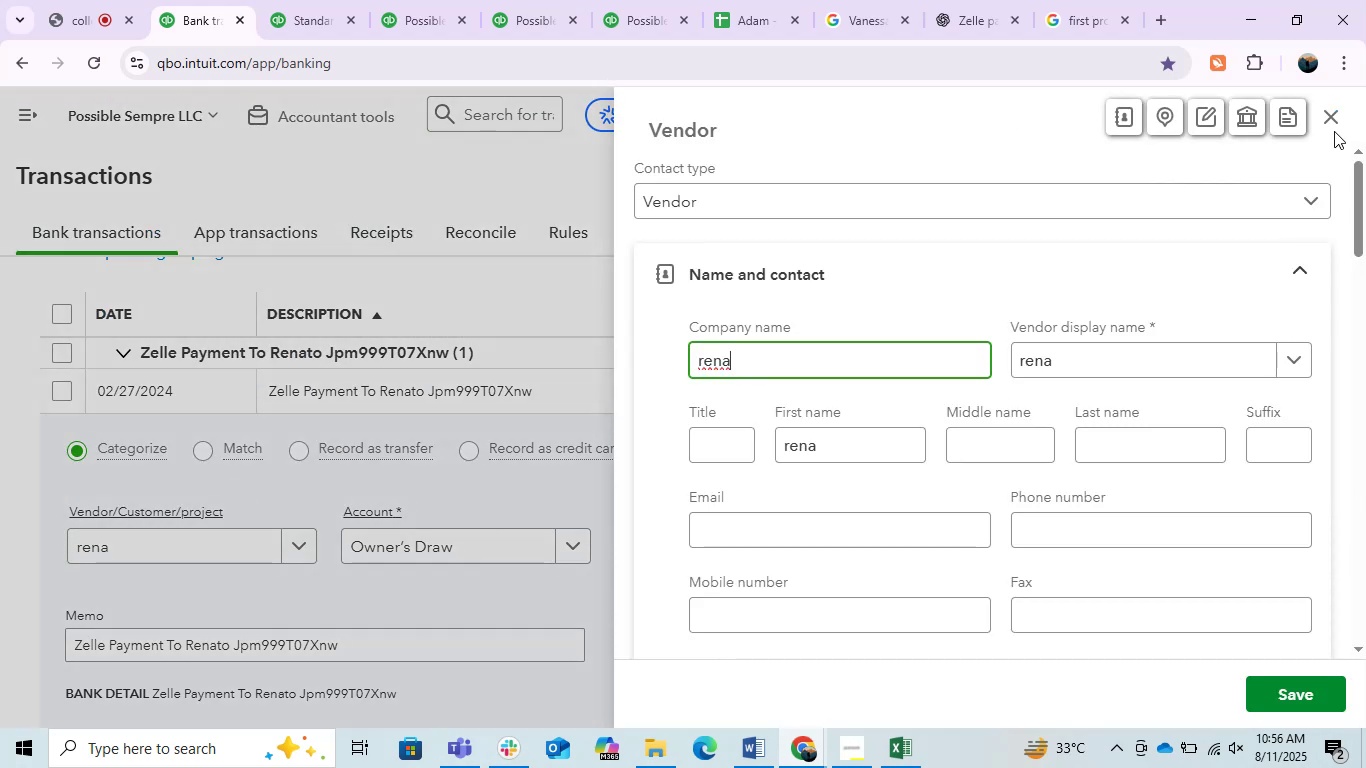 
left_click([1329, 110])
 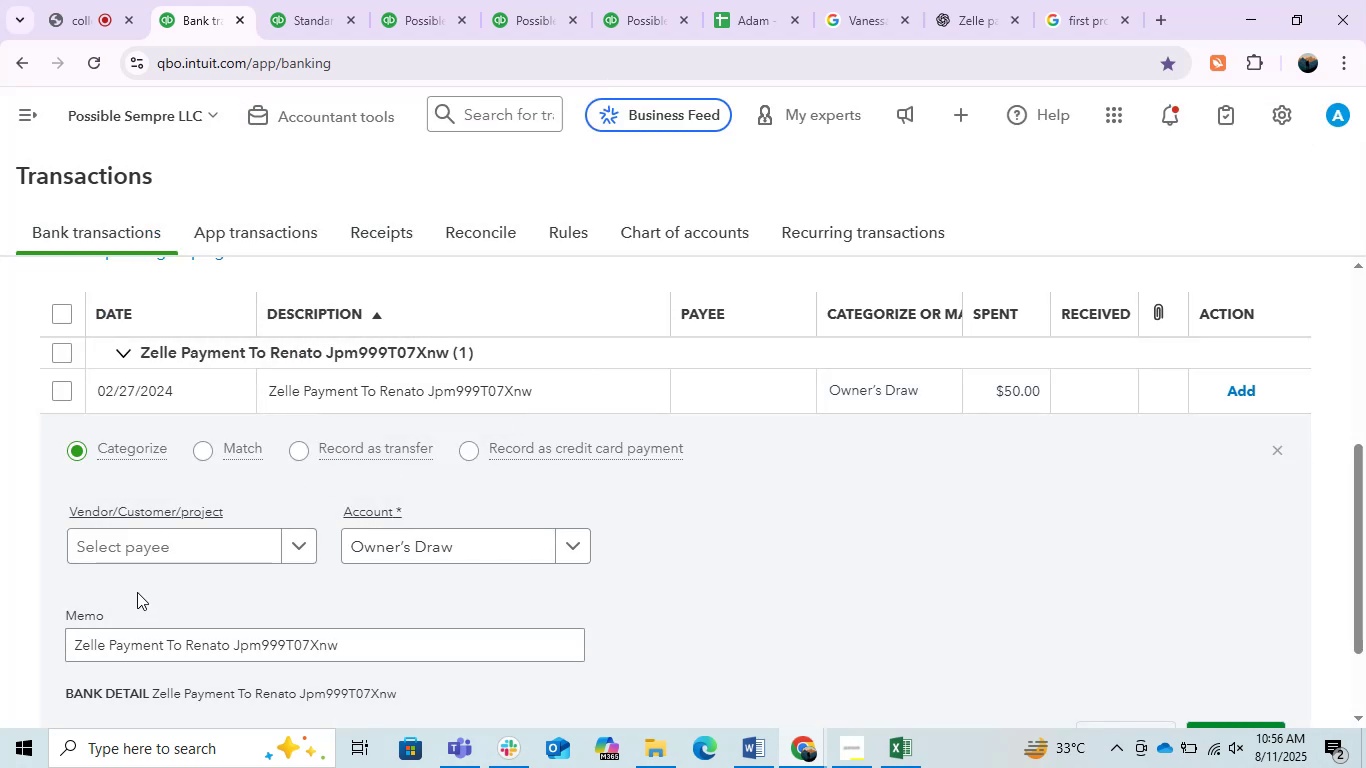 
left_click([134, 539])
 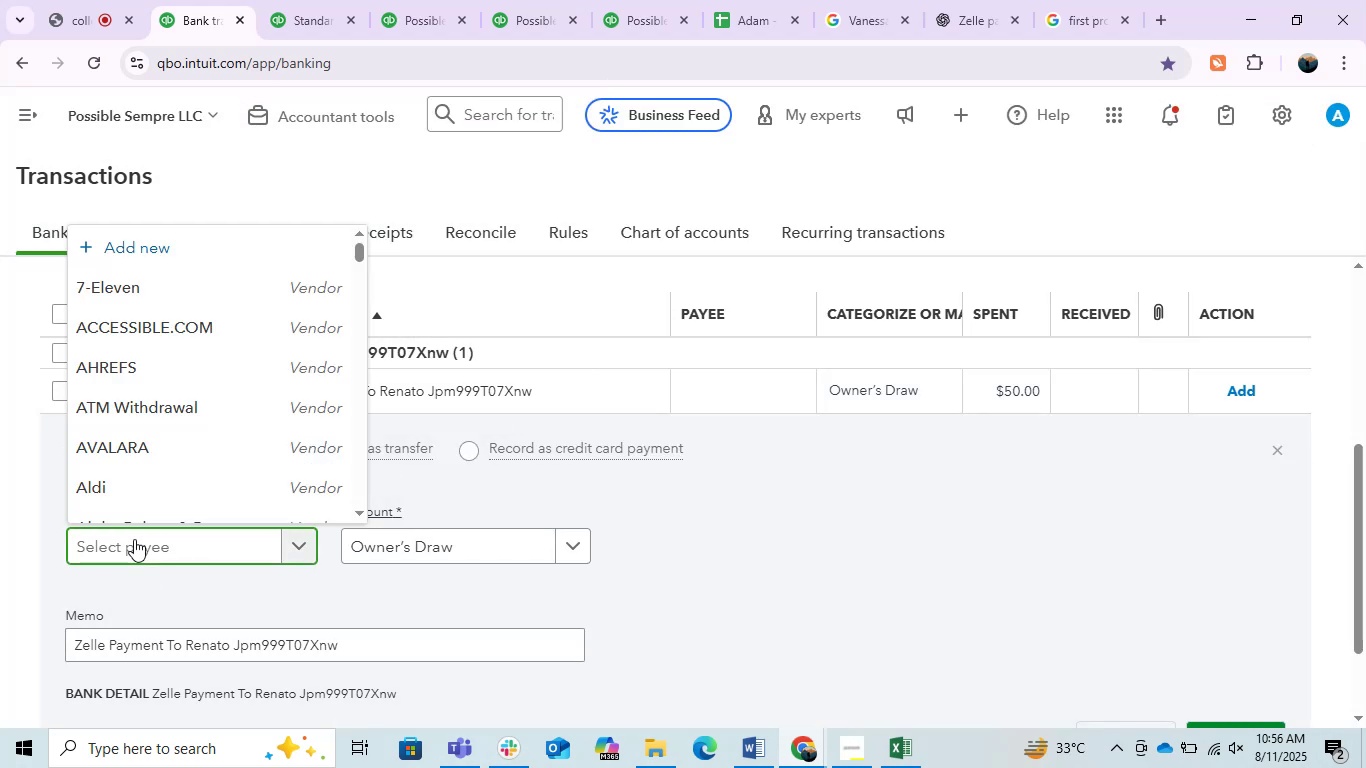 
type(rea)
key(Backspace)
type(n)
 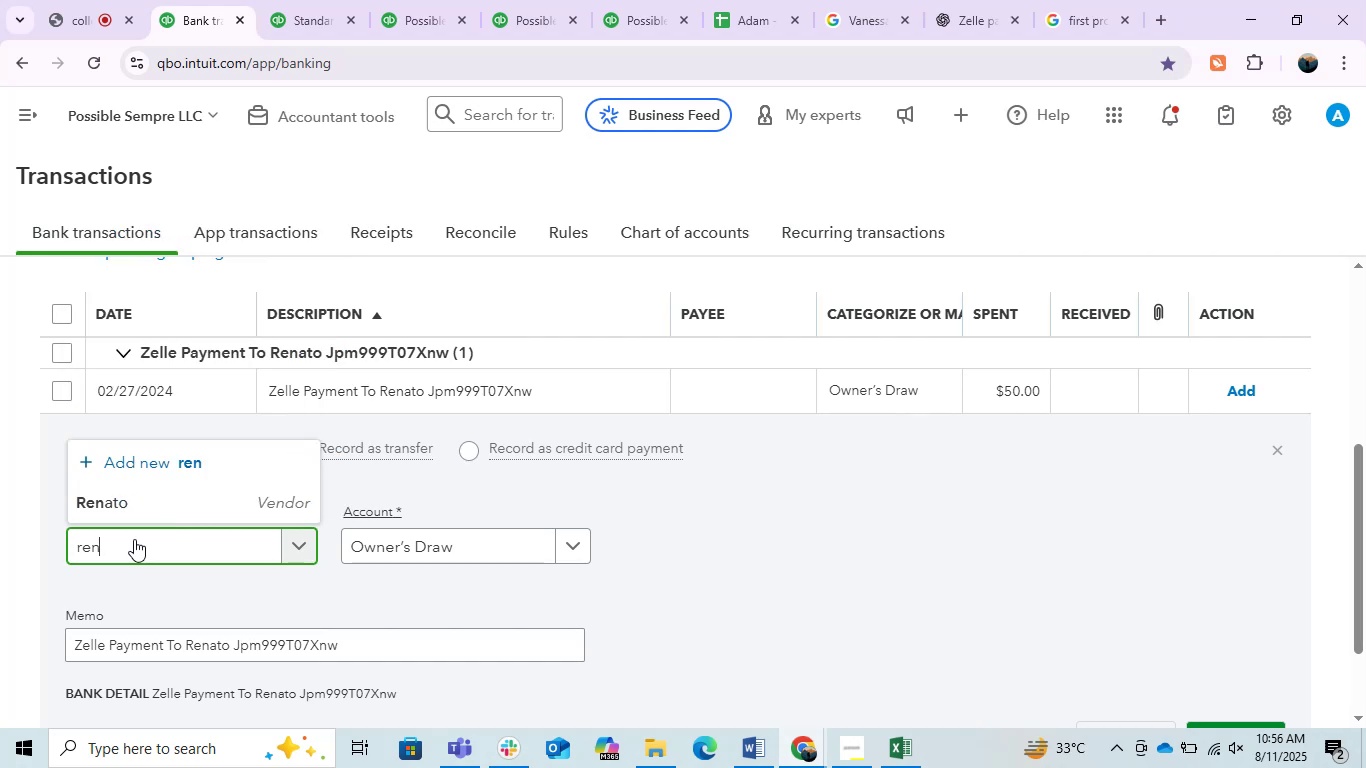 
left_click([141, 488])
 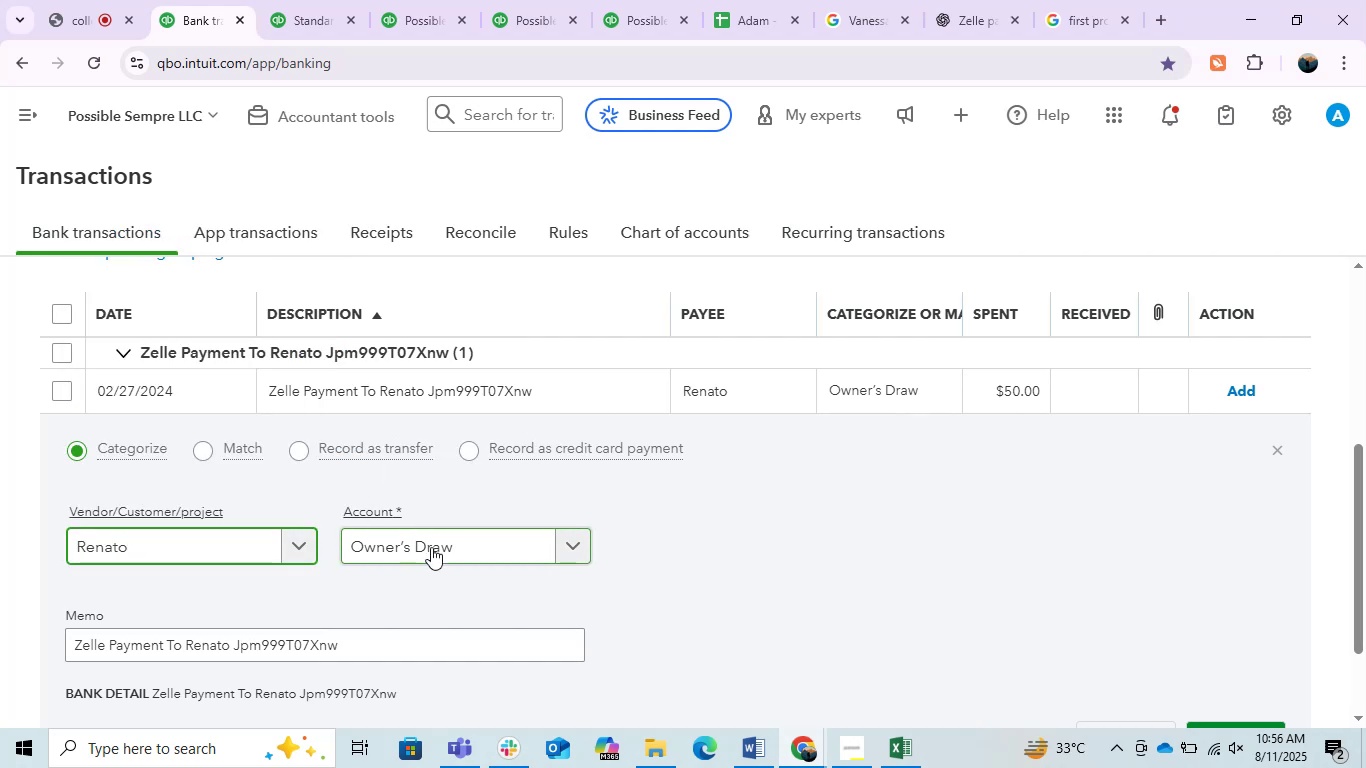 
left_click([431, 547])
 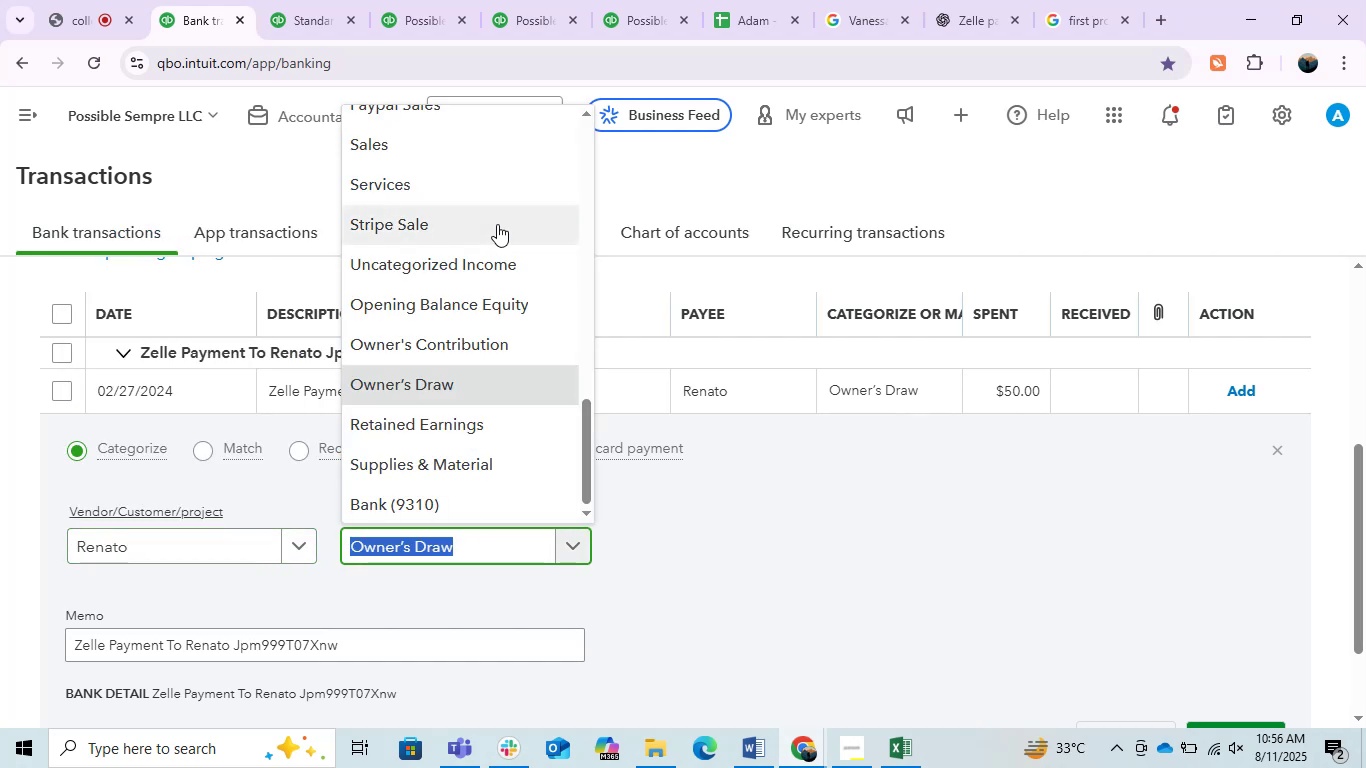 
scroll: coordinate [488, 382], scroll_direction: up, amount: 5.0
 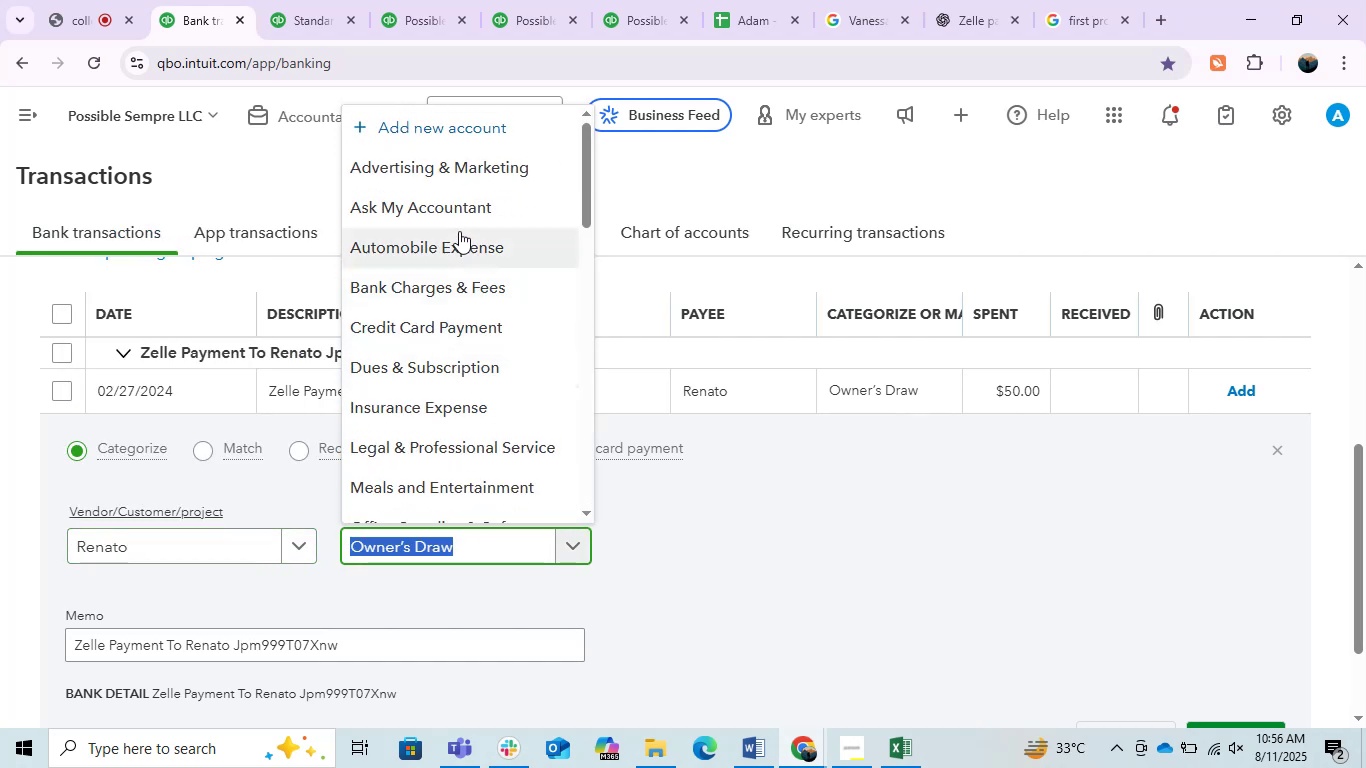 
left_click([448, 216])
 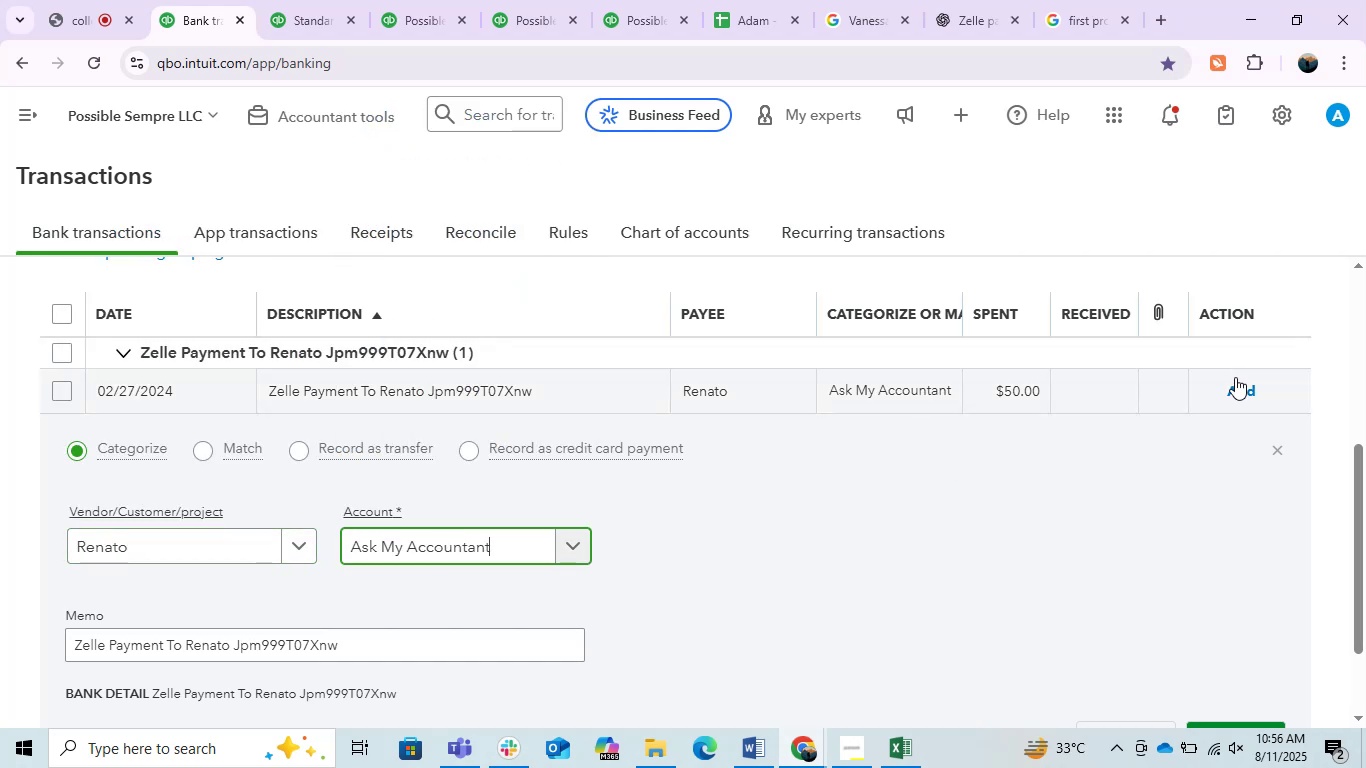 
left_click([1235, 383])
 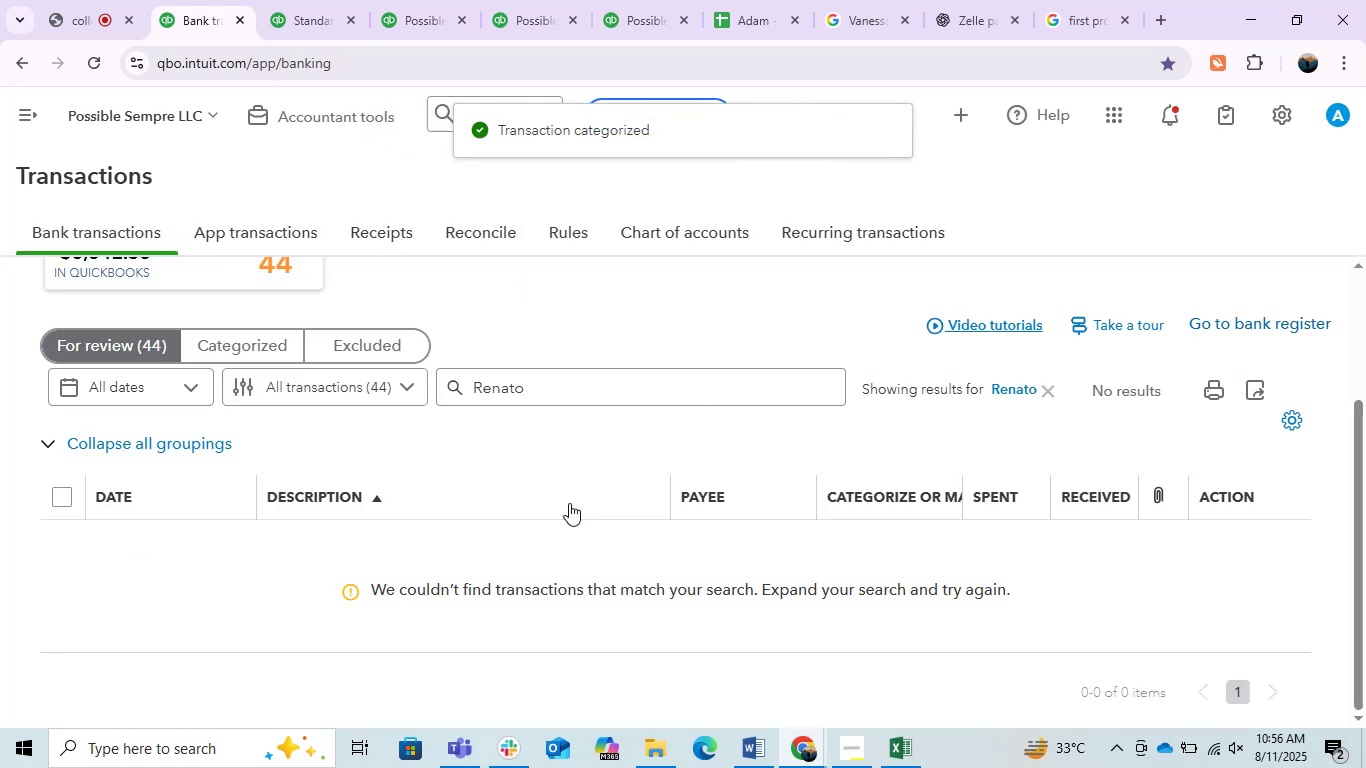 
wait(8.58)
 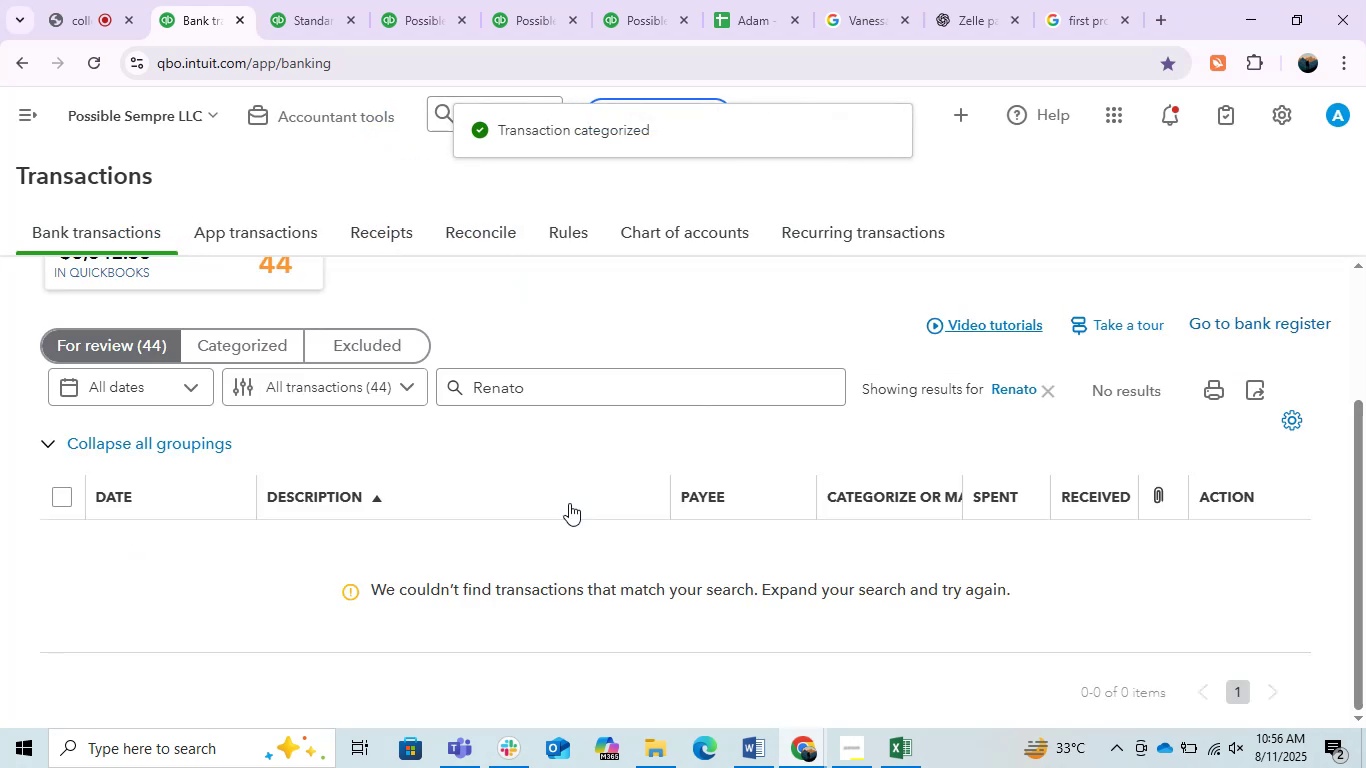 
left_click([1048, 390])
 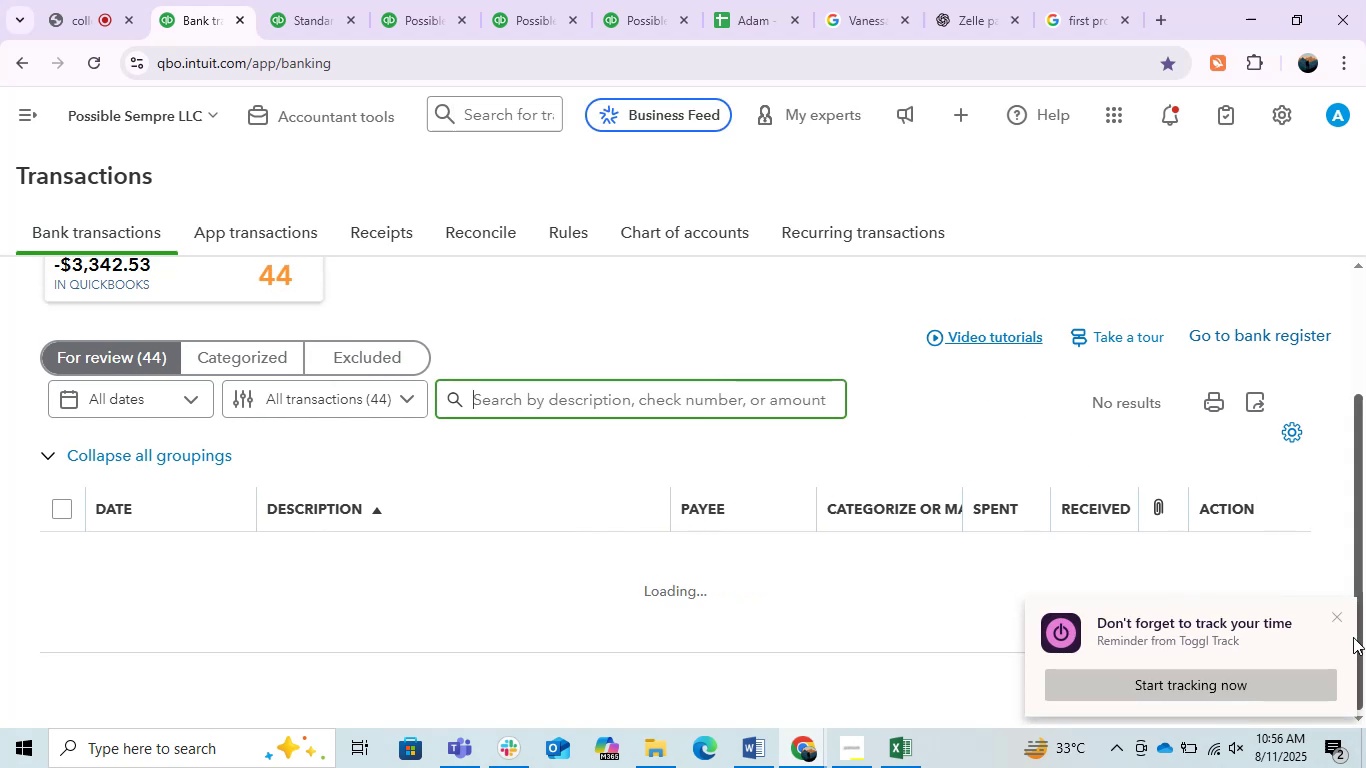 
left_click([1334, 614])
 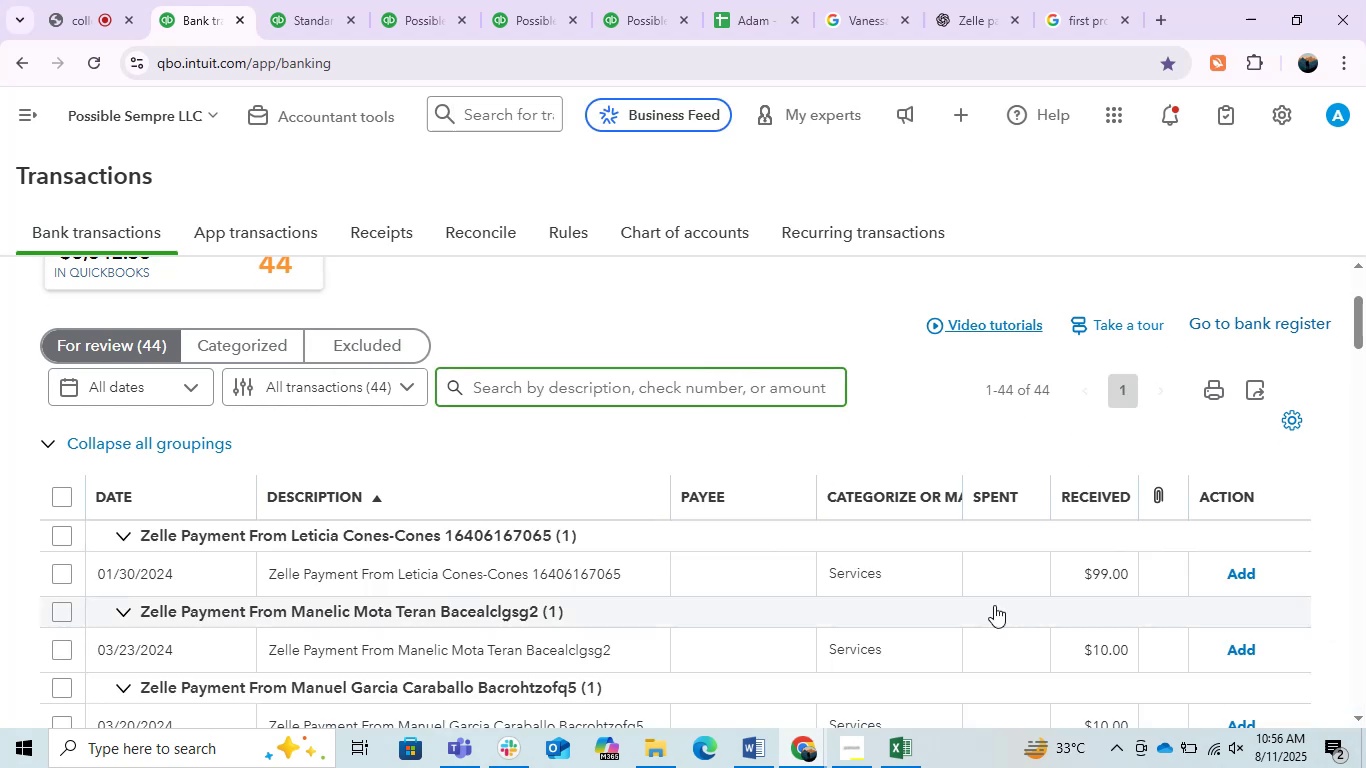 
scroll: coordinate [512, 543], scroll_direction: down, amount: 8.0
 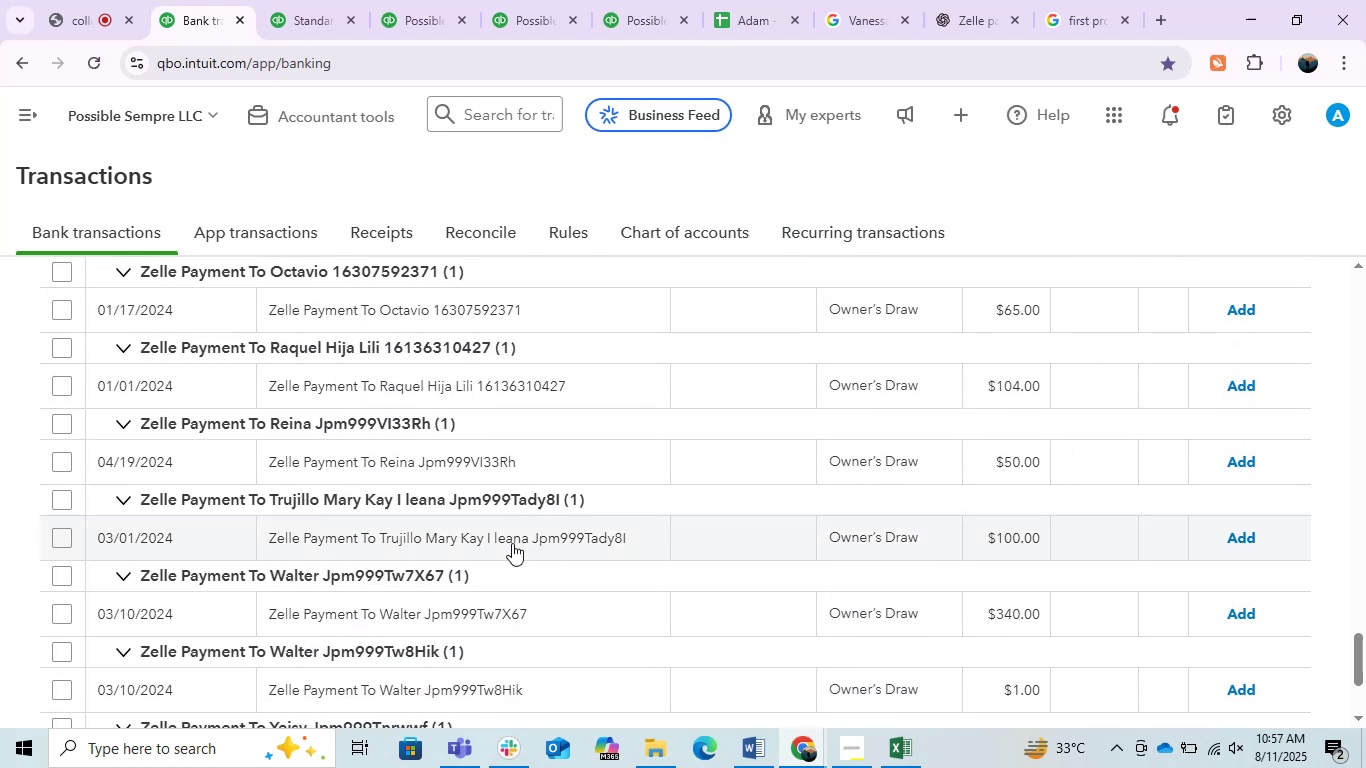 
scroll: coordinate [512, 543], scroll_direction: up, amount: 8.0
 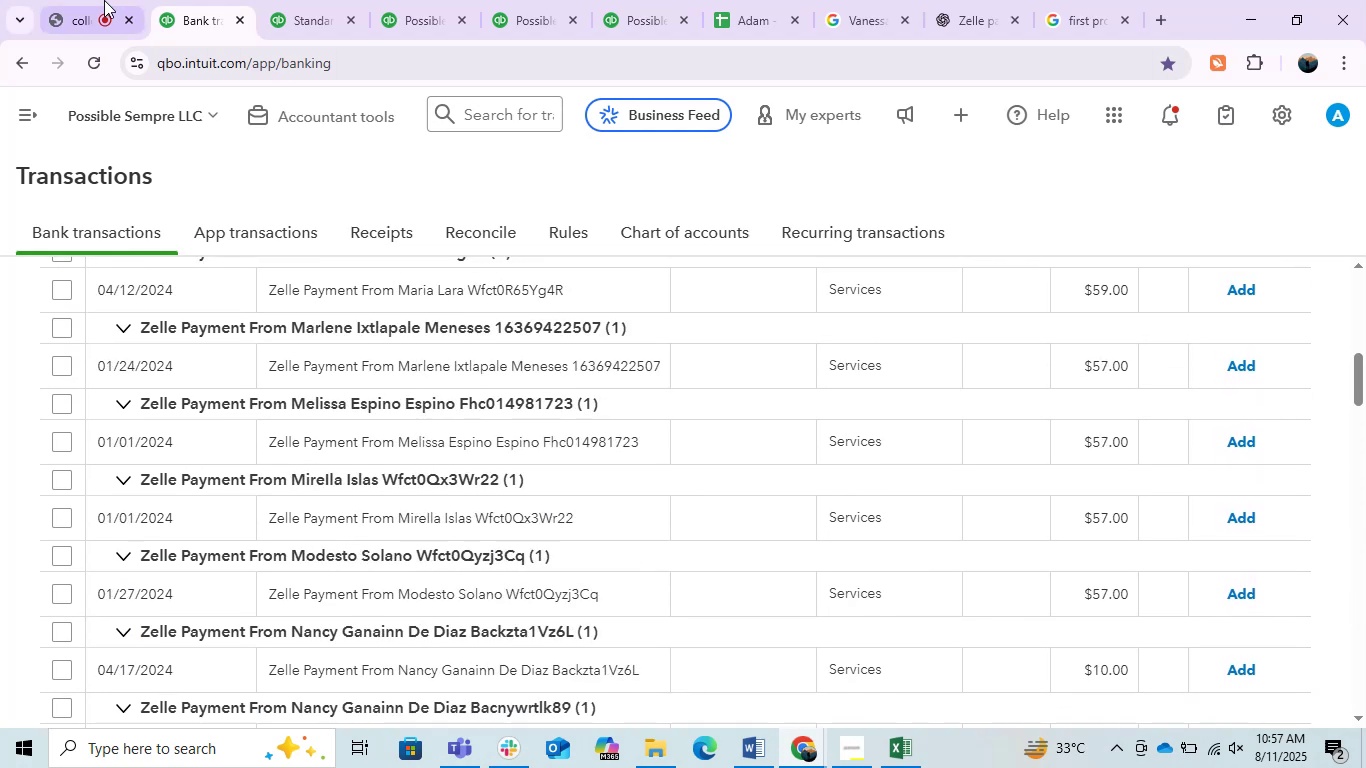 
left_click([102, 0])
 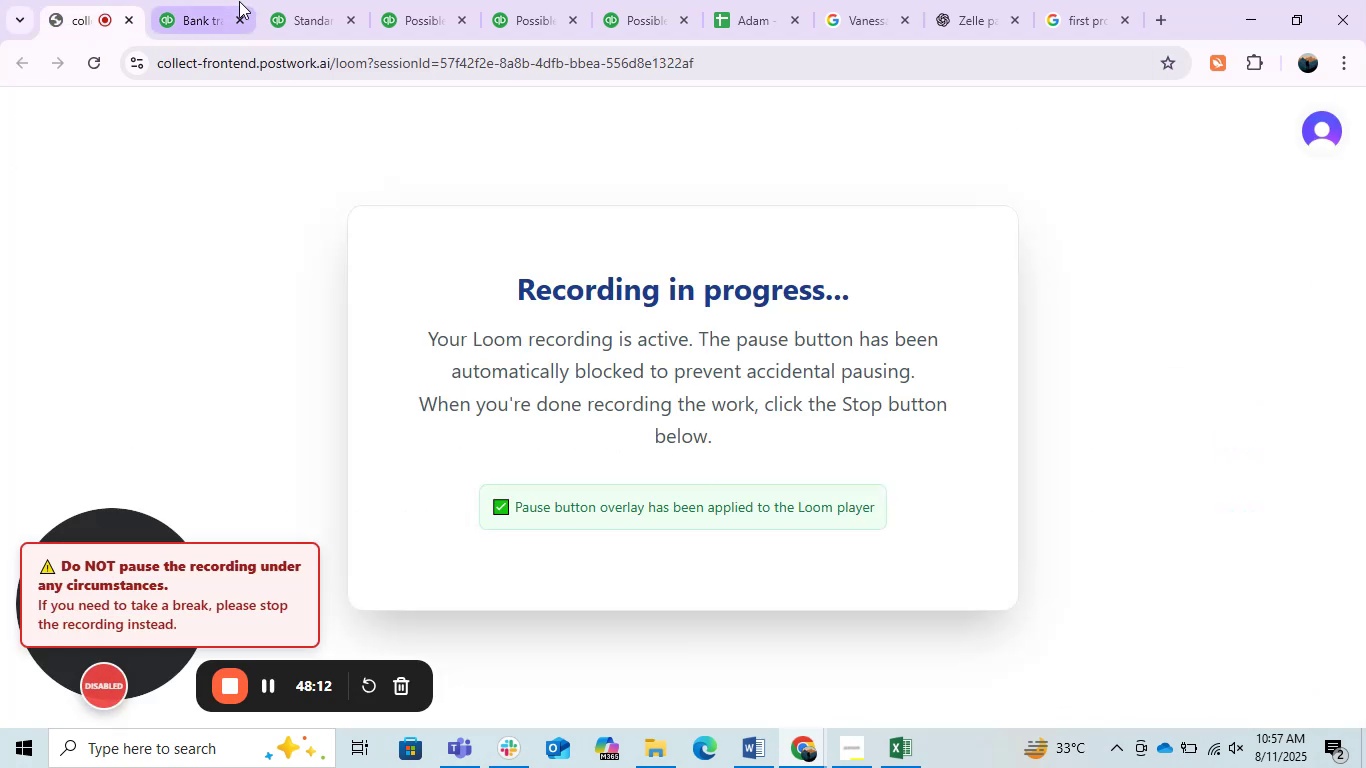 
left_click([225, 0])
 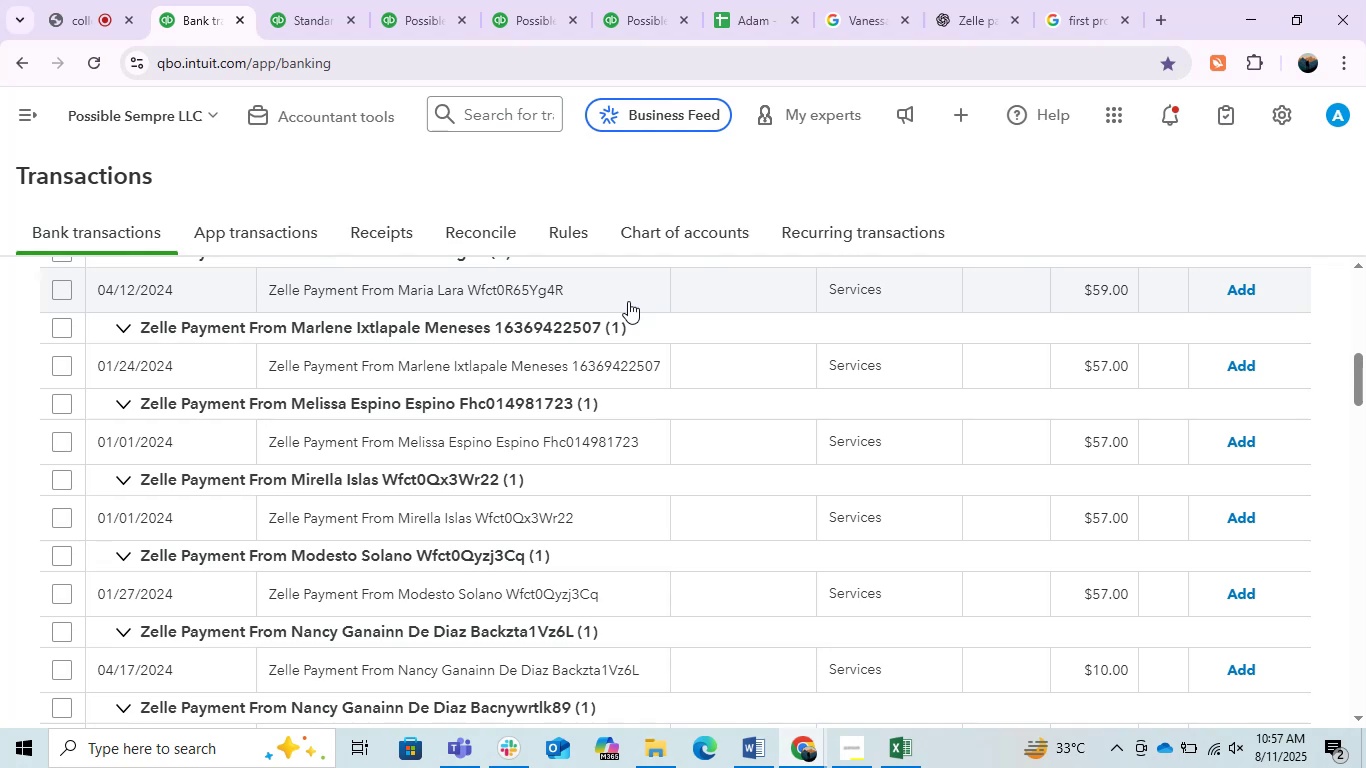 
wait(13.5)
 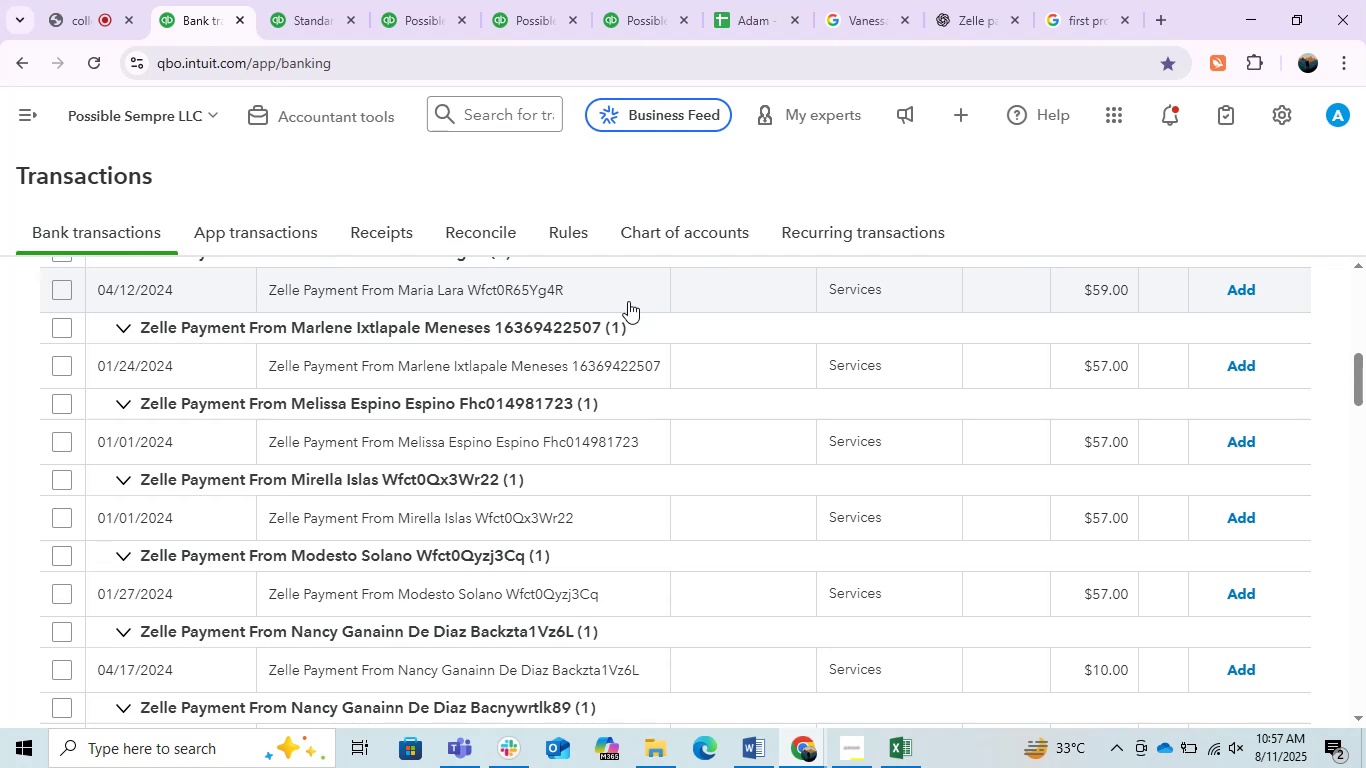 
scroll: coordinate [633, 548], scroll_direction: up, amount: 2.0
 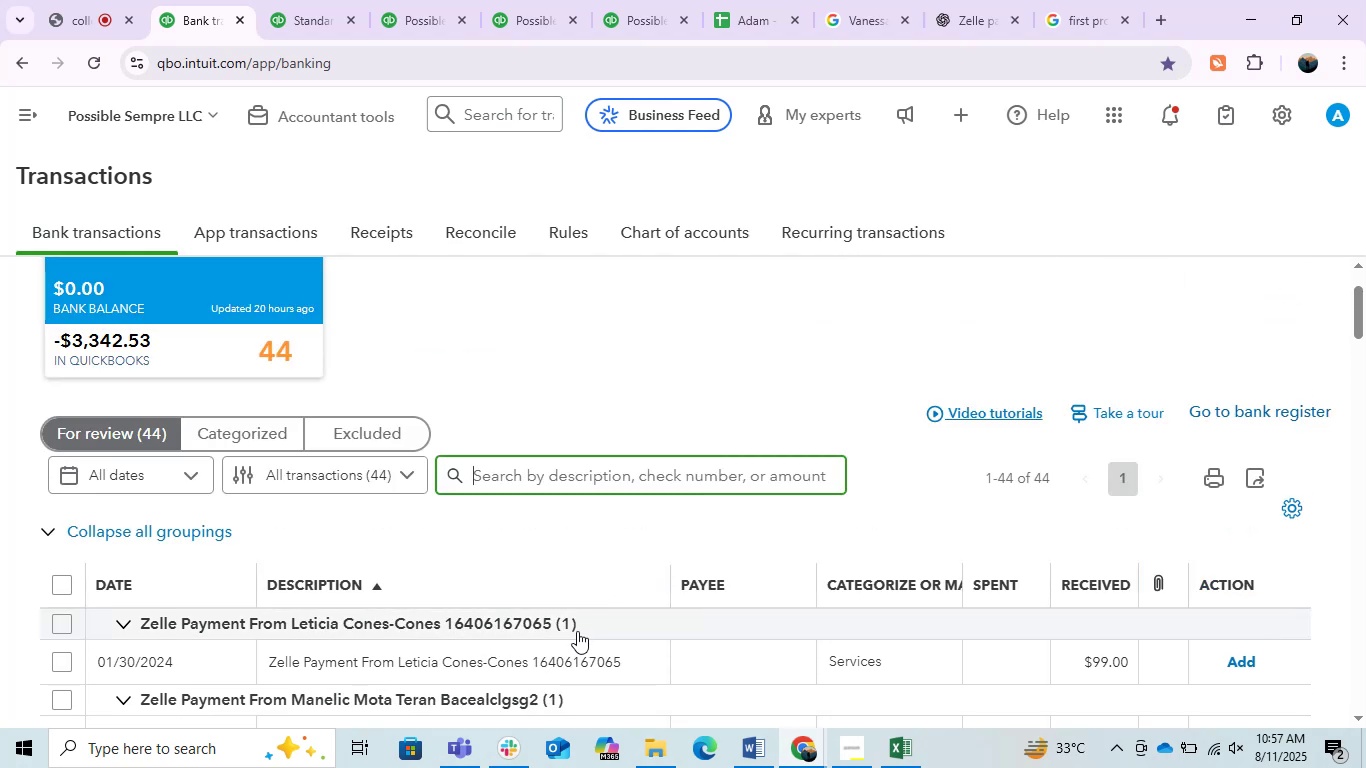 
scroll: coordinate [546, 611], scroll_direction: down, amount: 3.0
 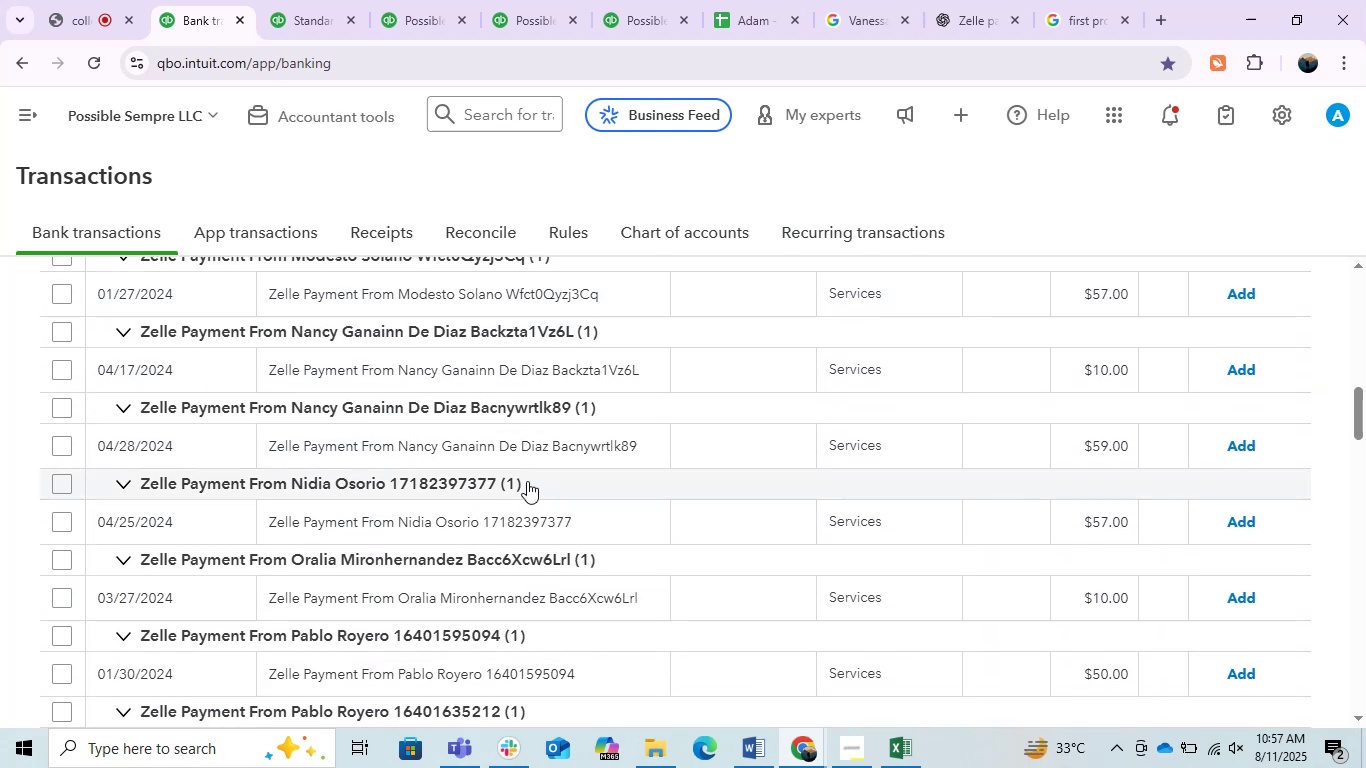 
scroll: coordinate [611, 586], scroll_direction: up, amount: 6.0
 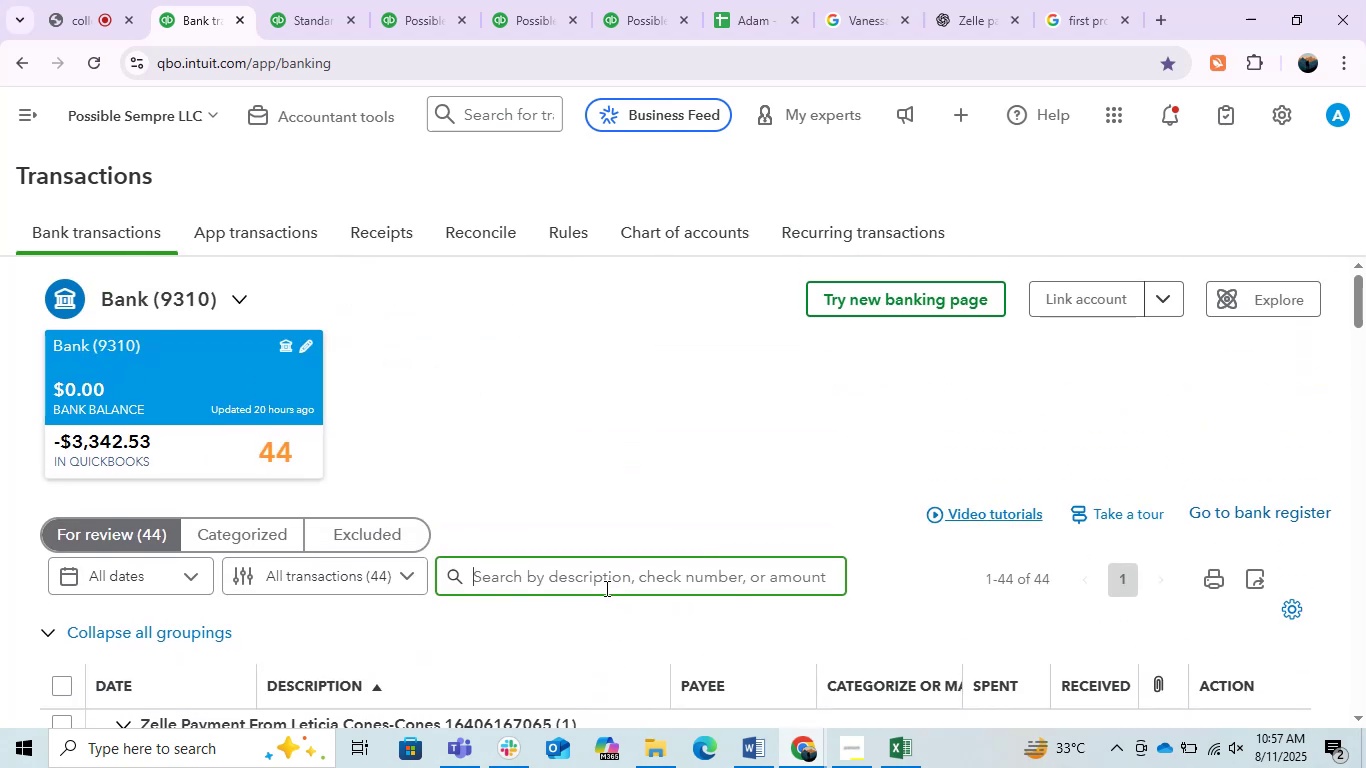 
type(nancy)
 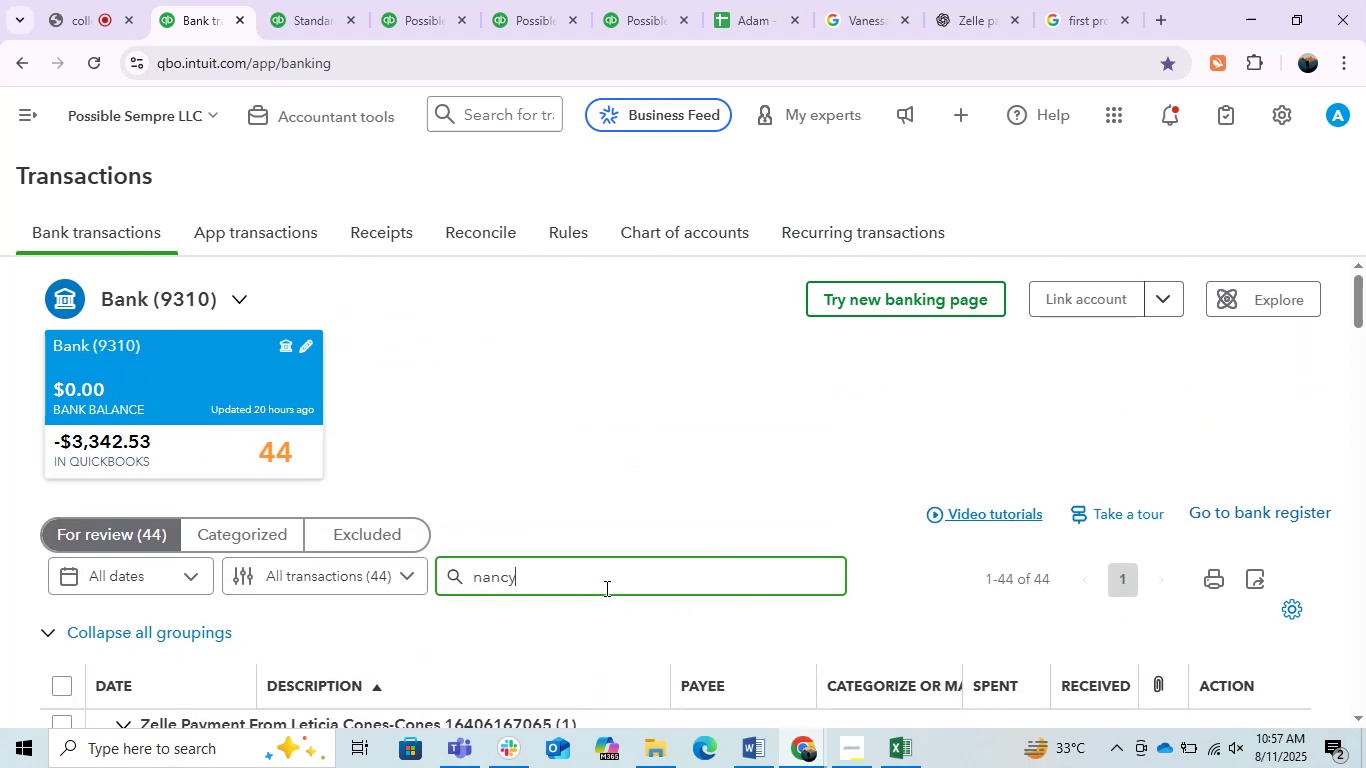 
key(Enter)
 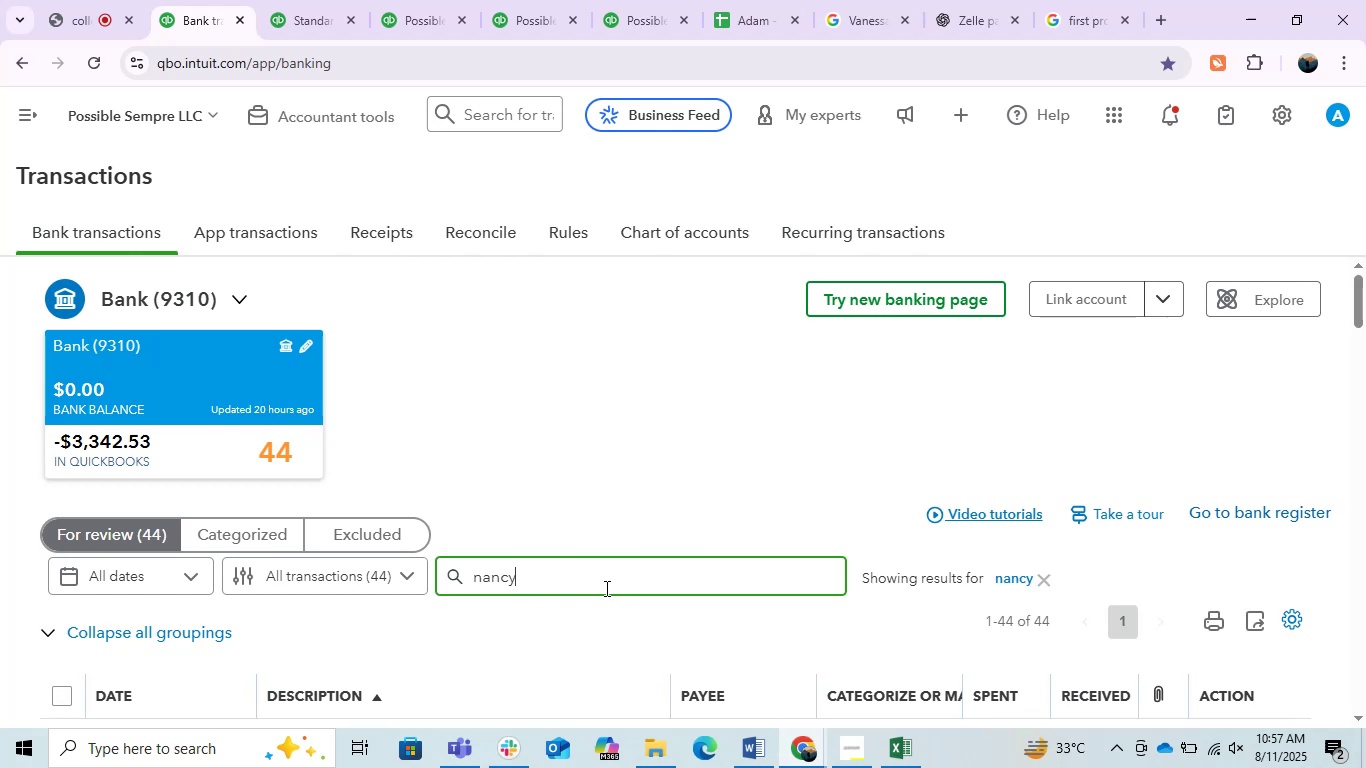 
scroll: coordinate [744, 473], scroll_direction: down, amount: 2.0
 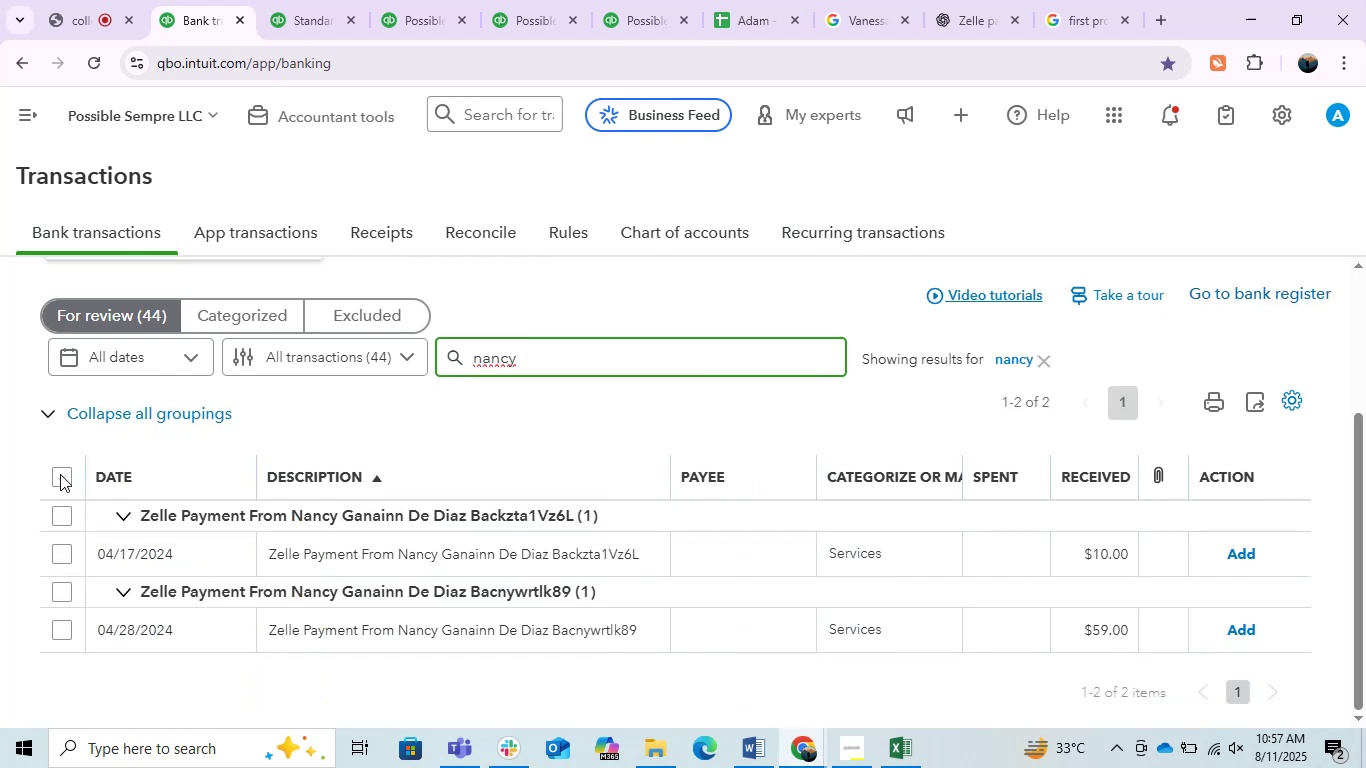 
left_click([366, 565])
 